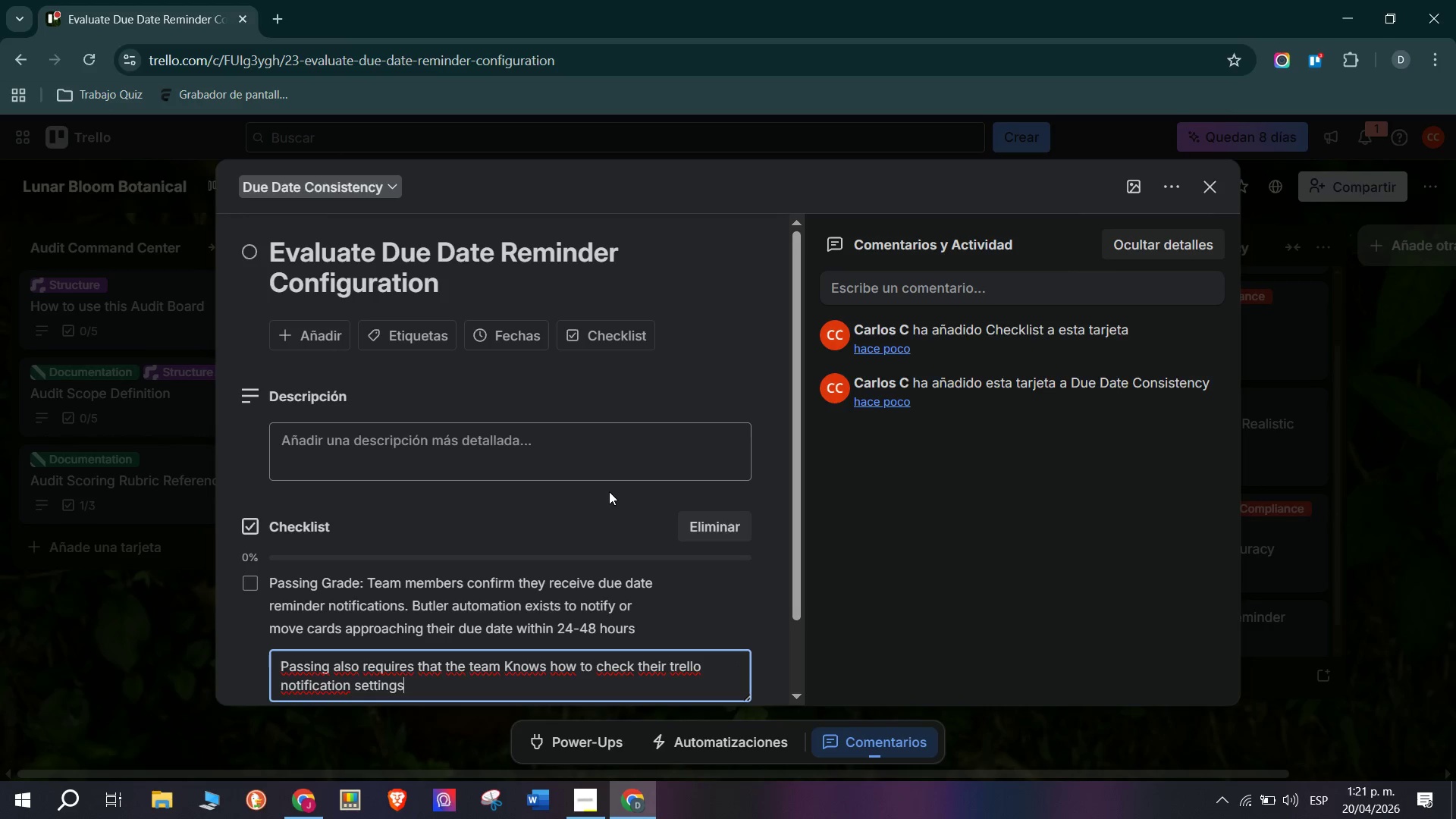 
key(Enter)
 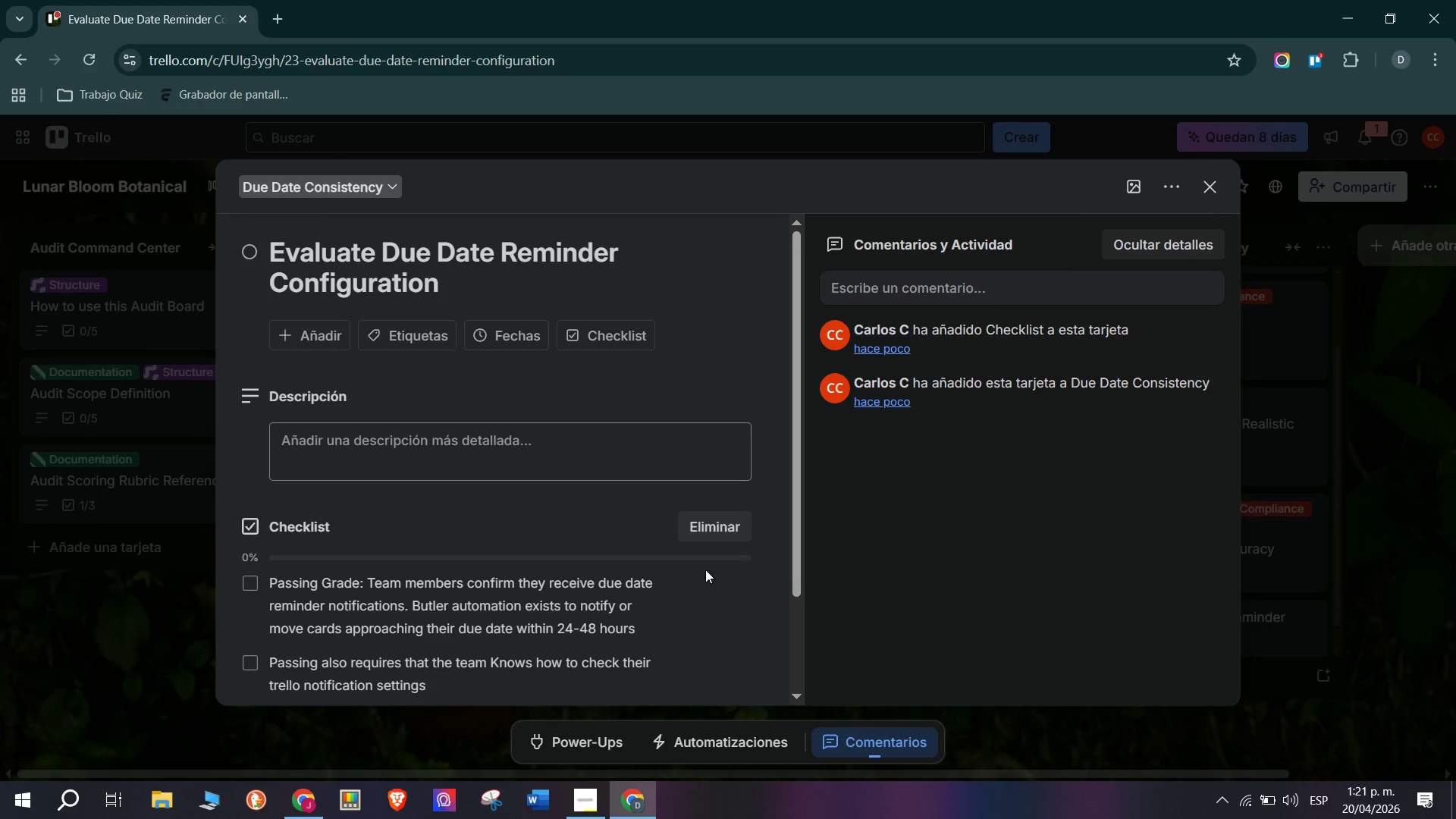 
left_click([495, 572])
 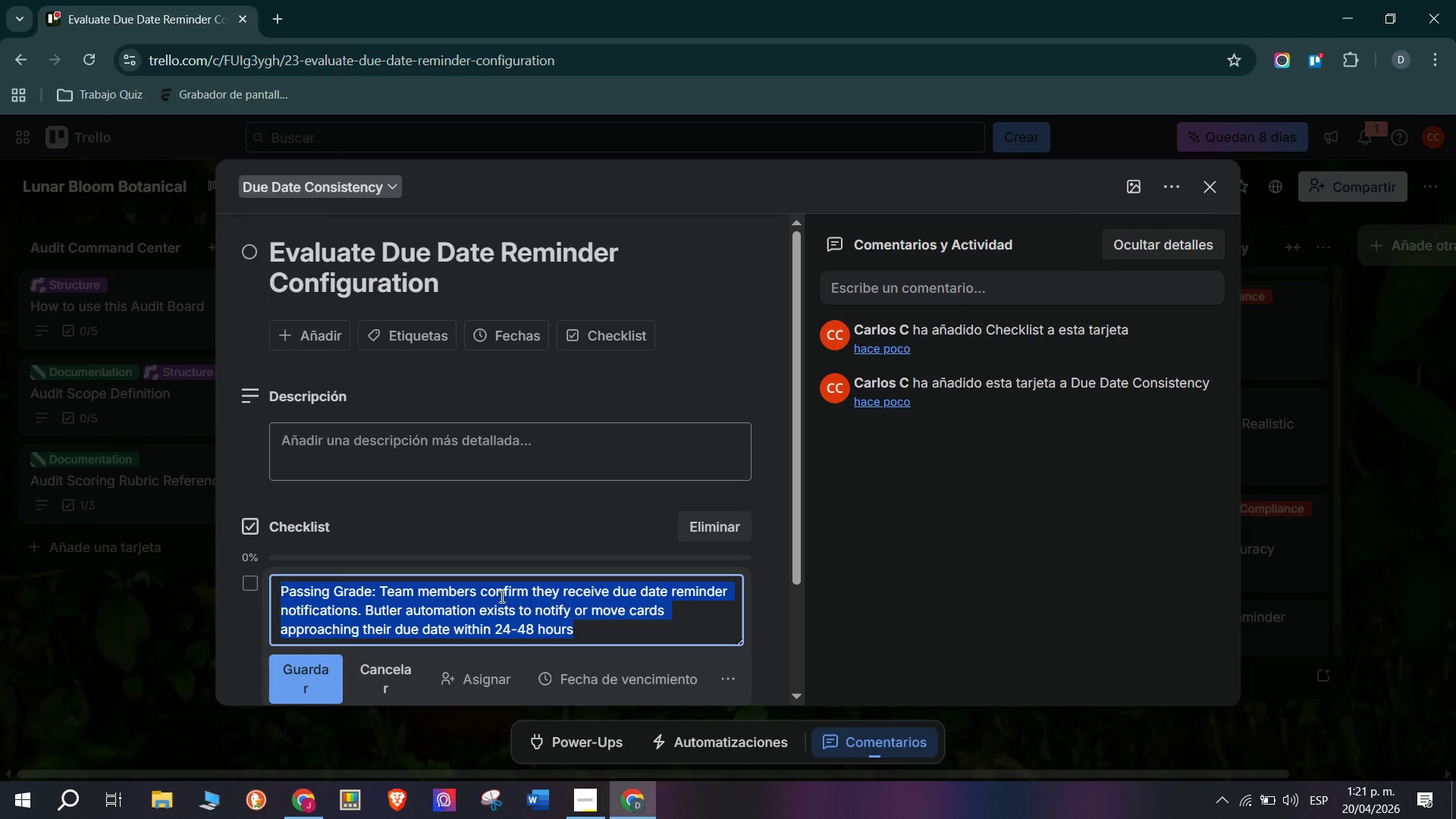 
key(Control+C)
 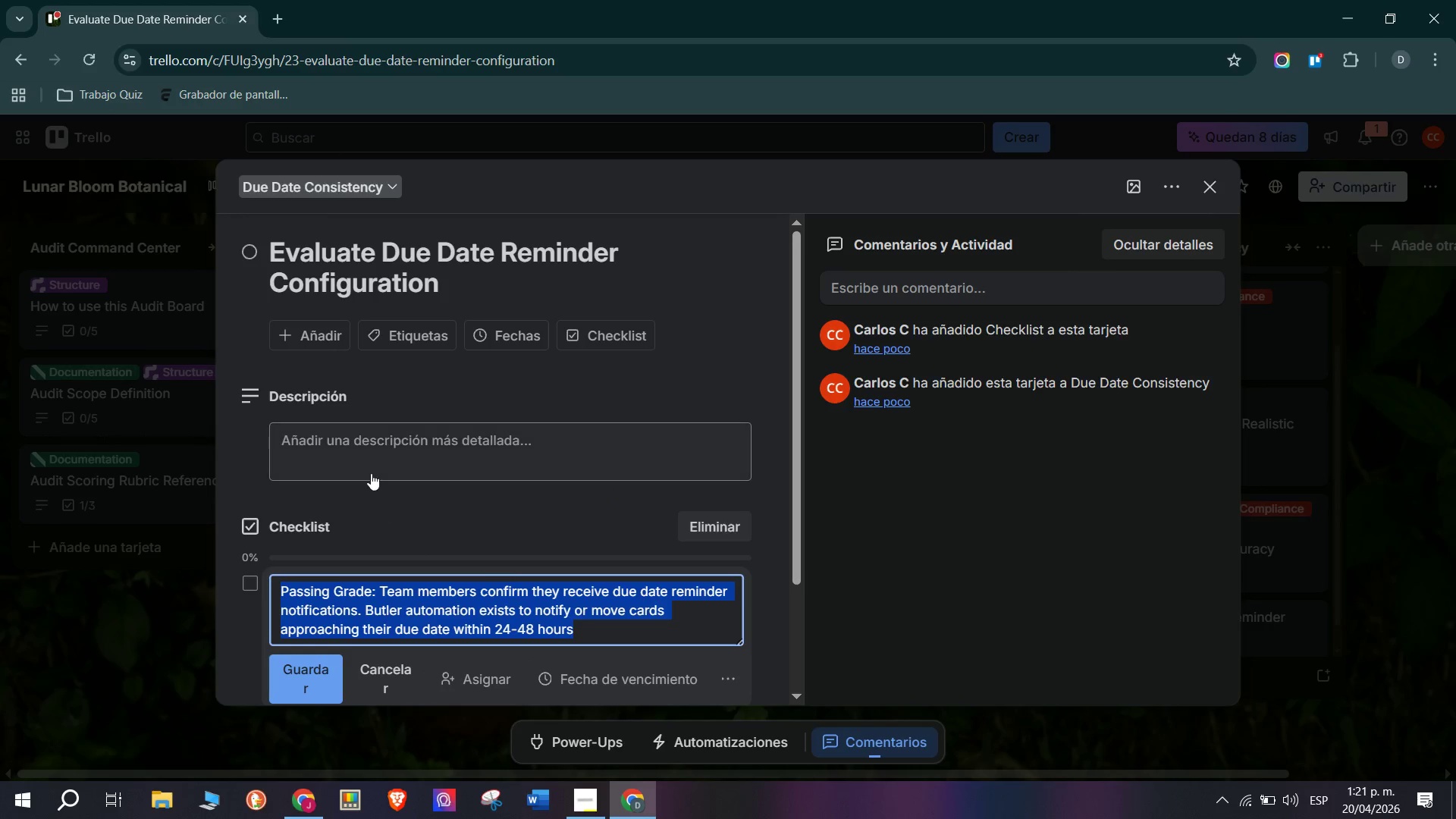 
left_click([371, 472])
 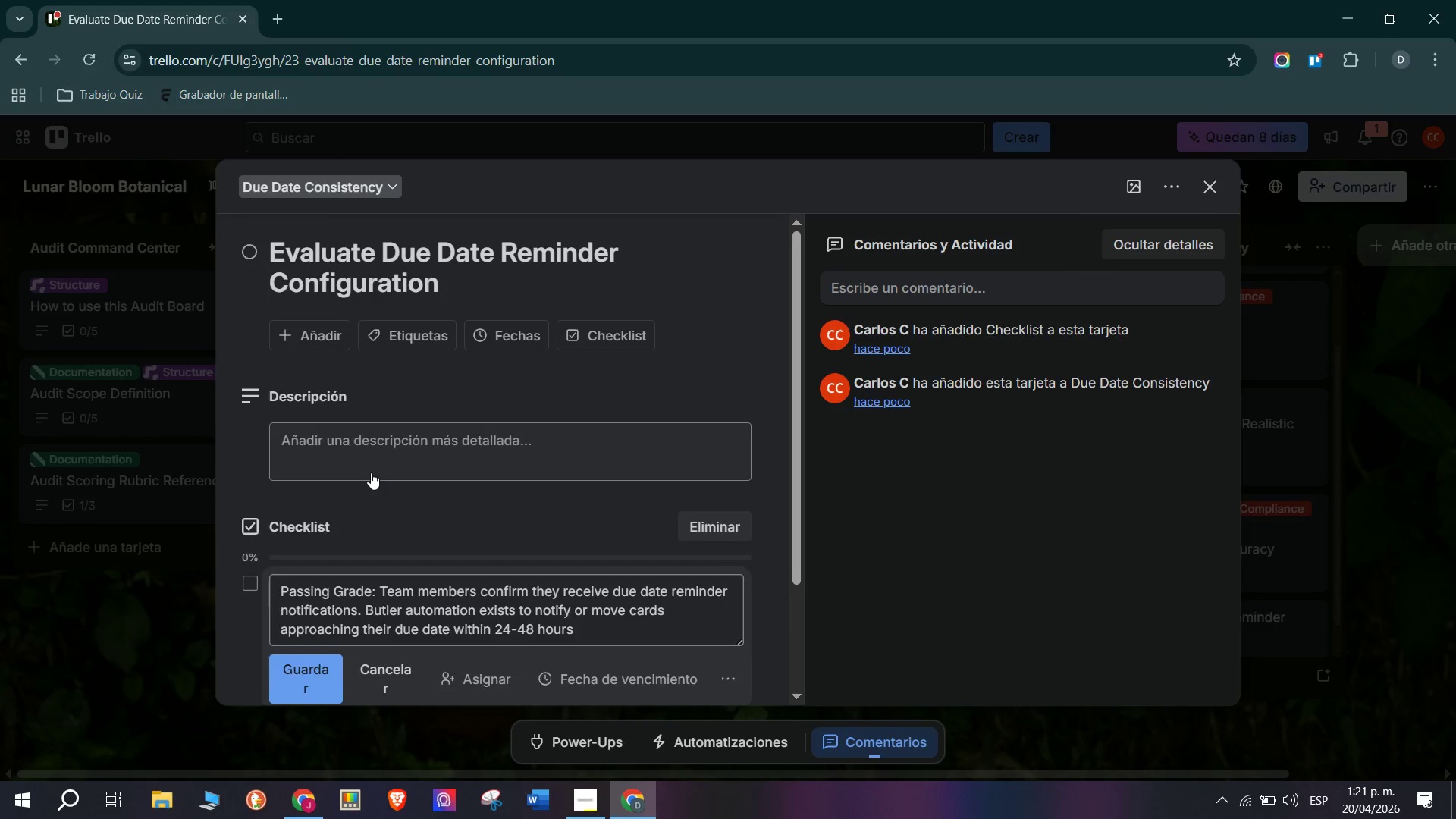 
key(Control+ControlLeft)
 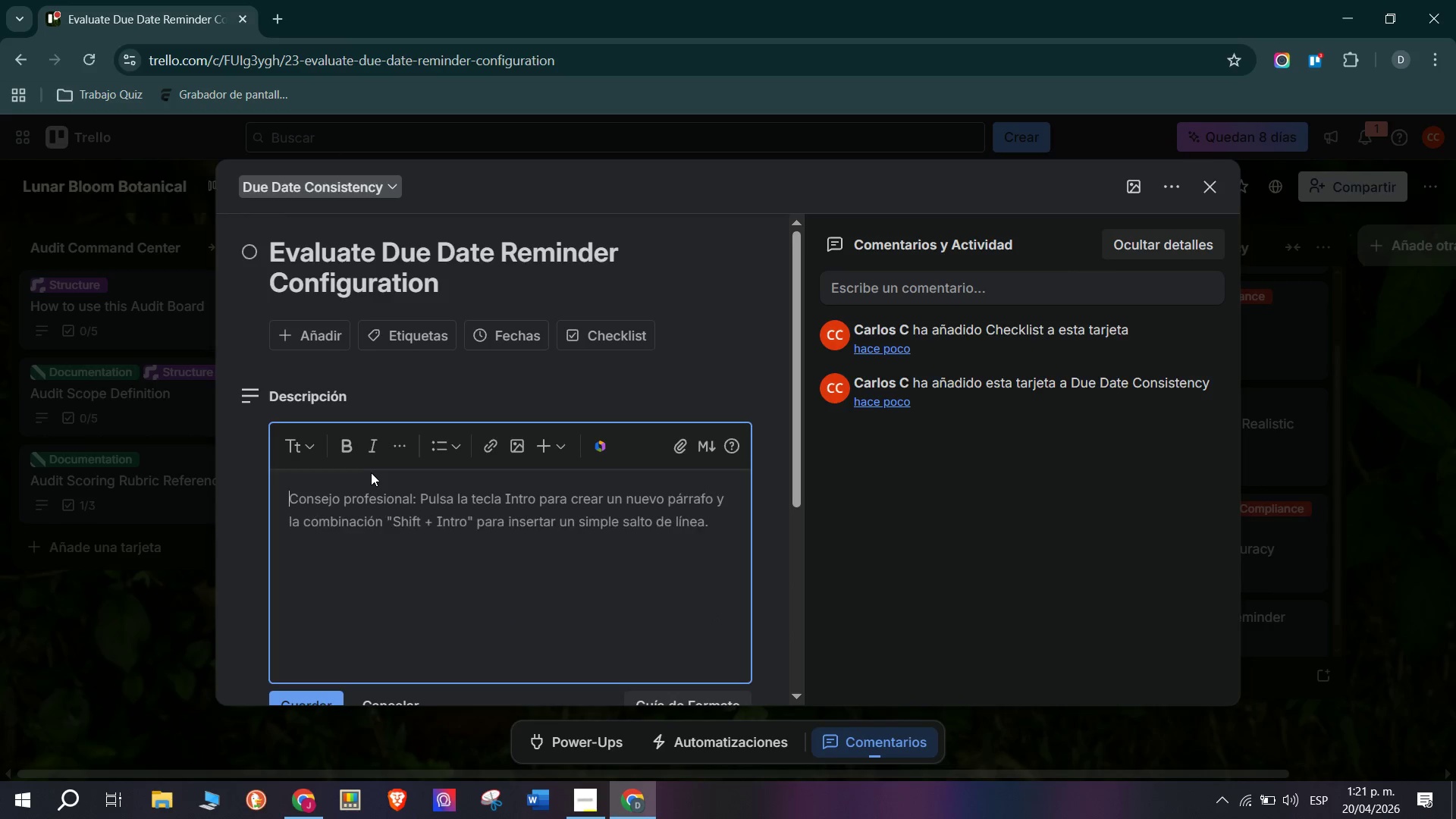 
key(Control+ControlLeft)
 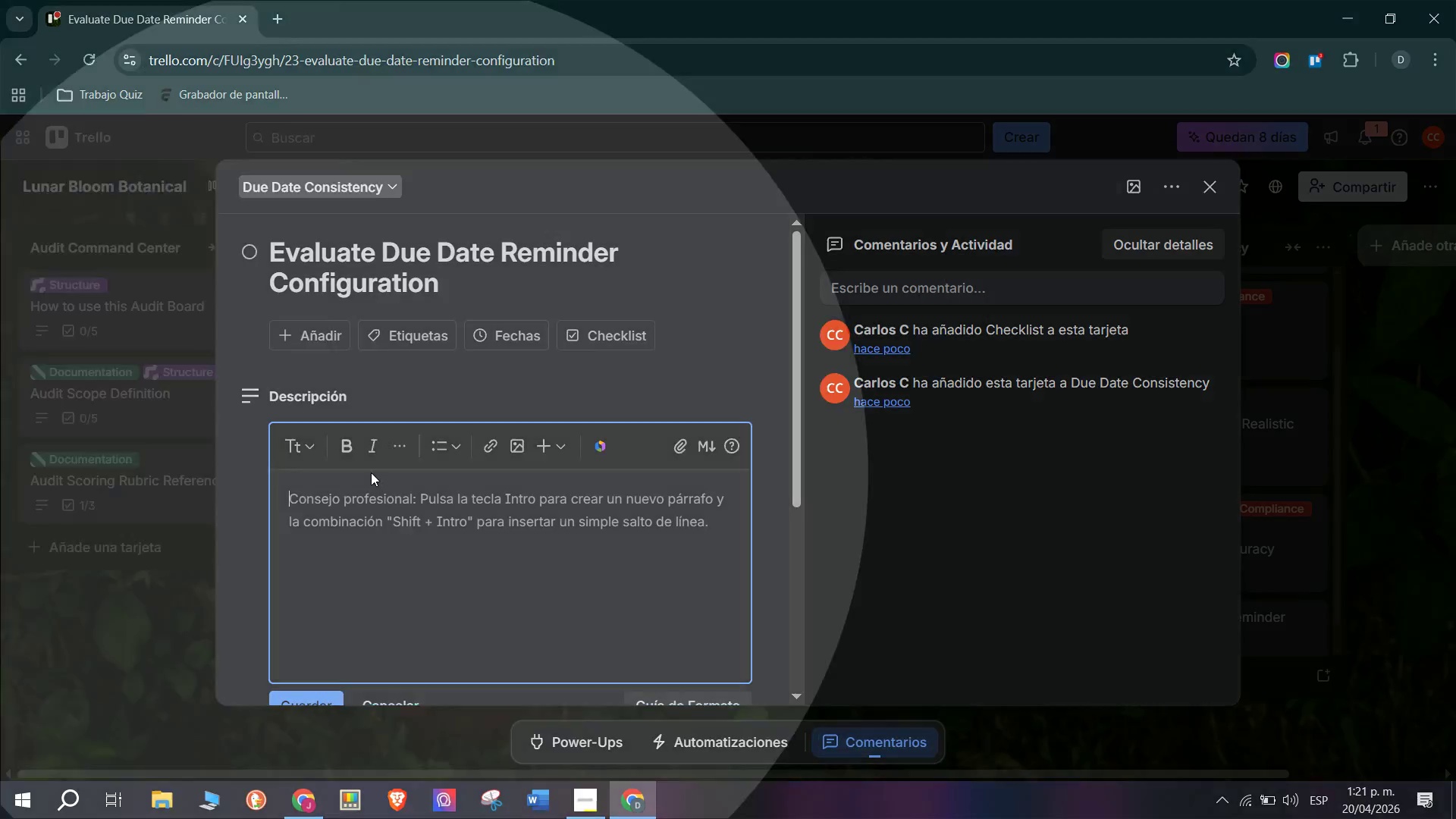 
key(Control+V)
 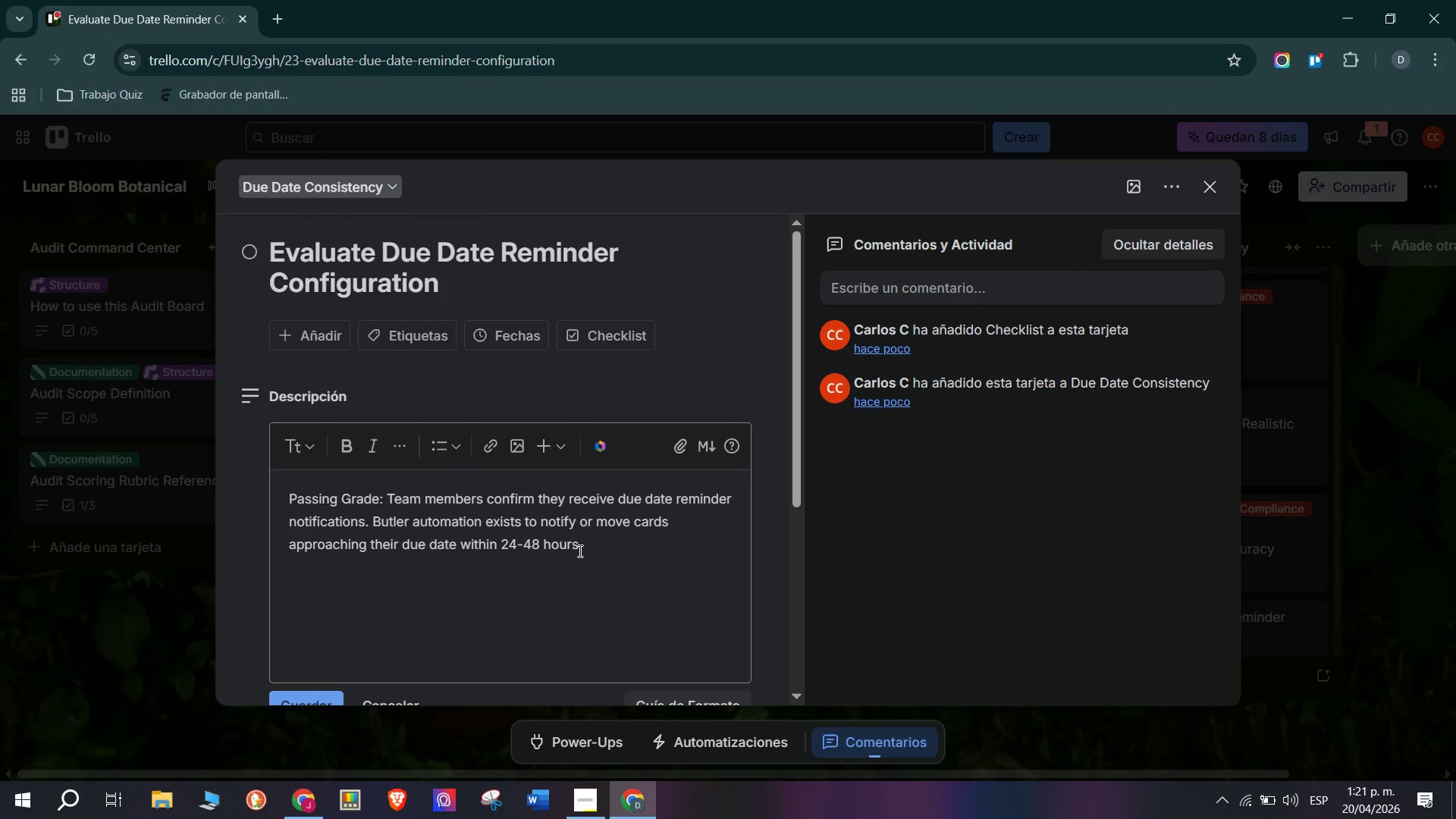 
double_click([598, 545])
 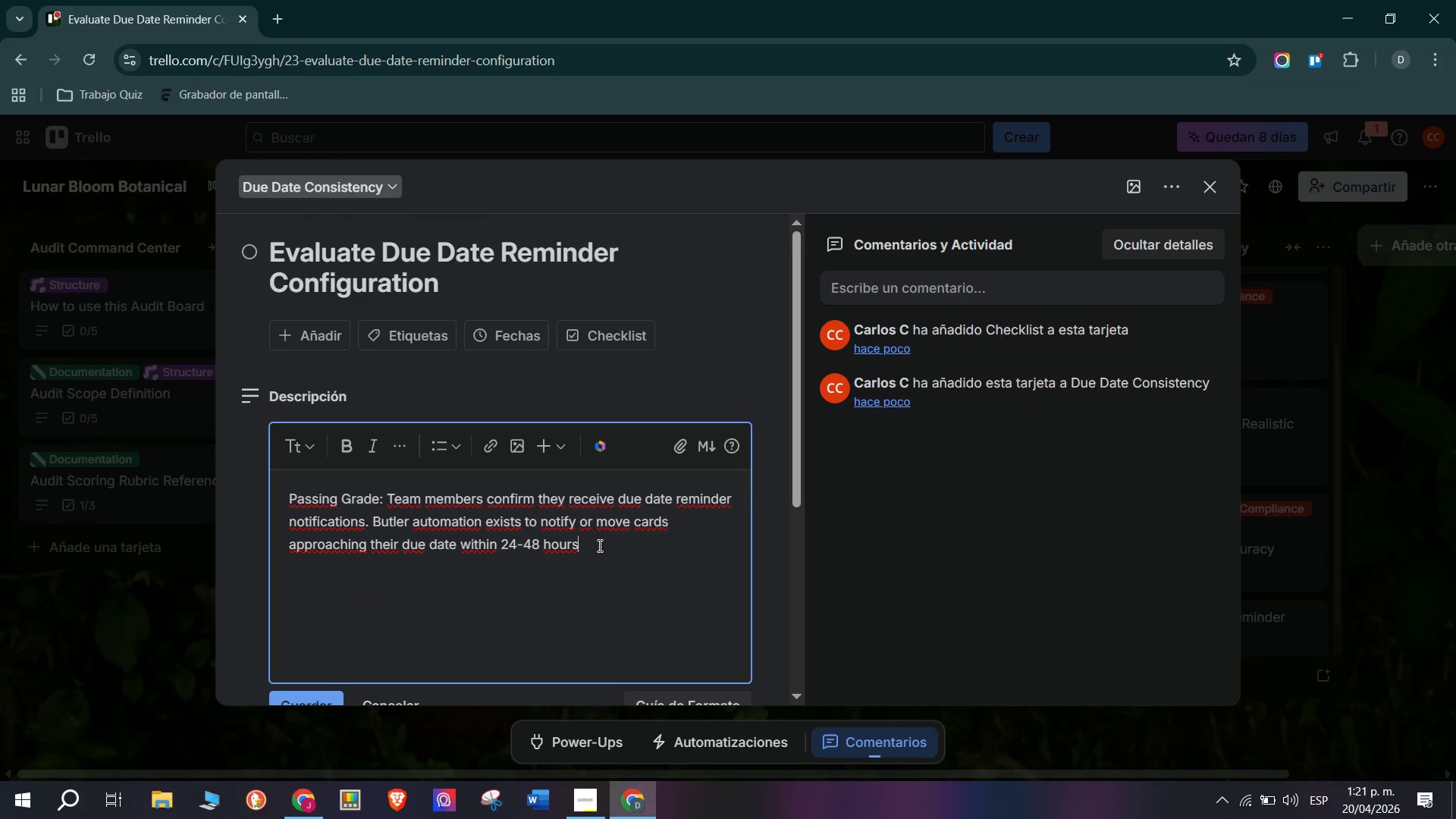 
key(Enter)
 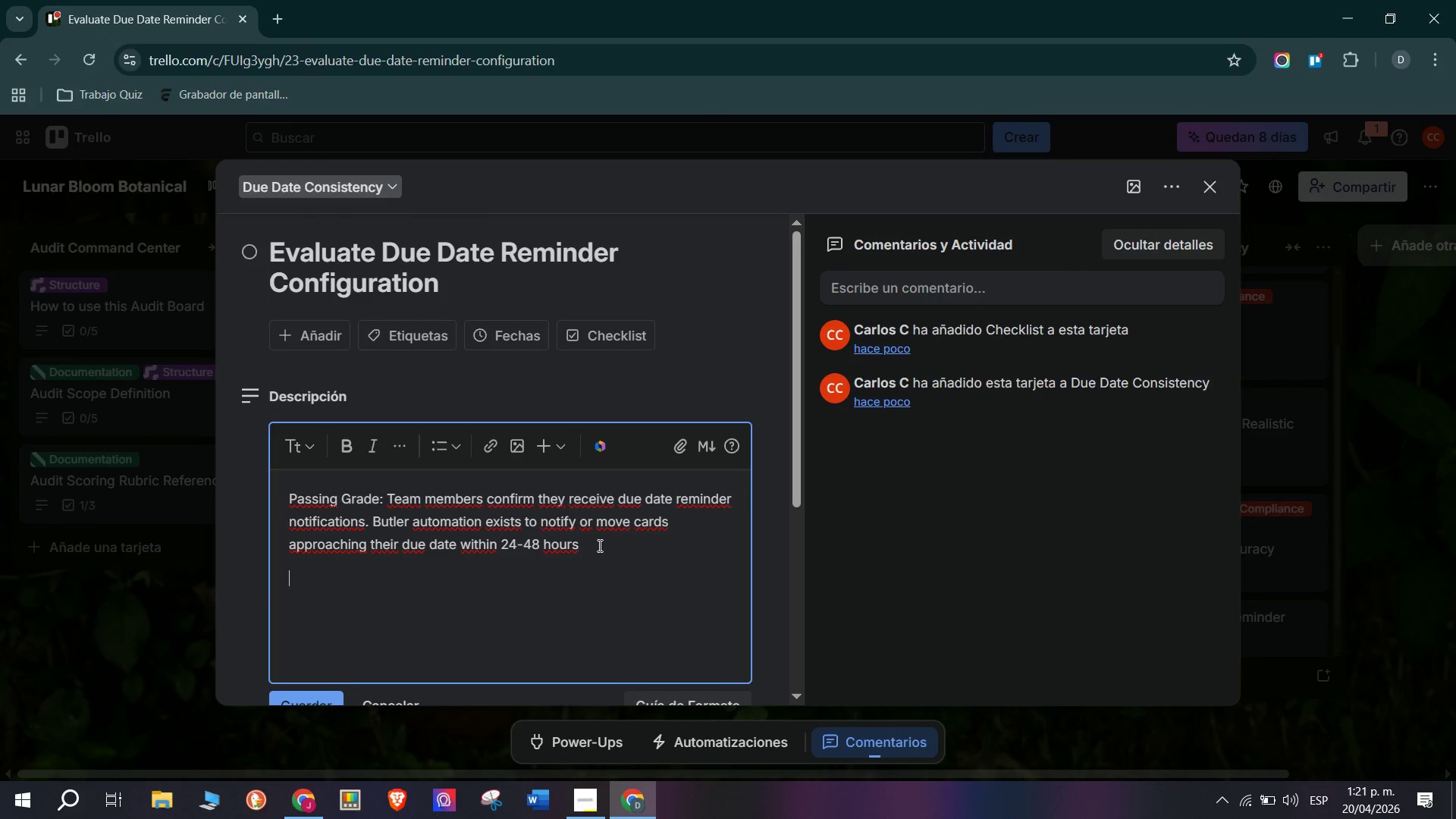 
key(Enter)
 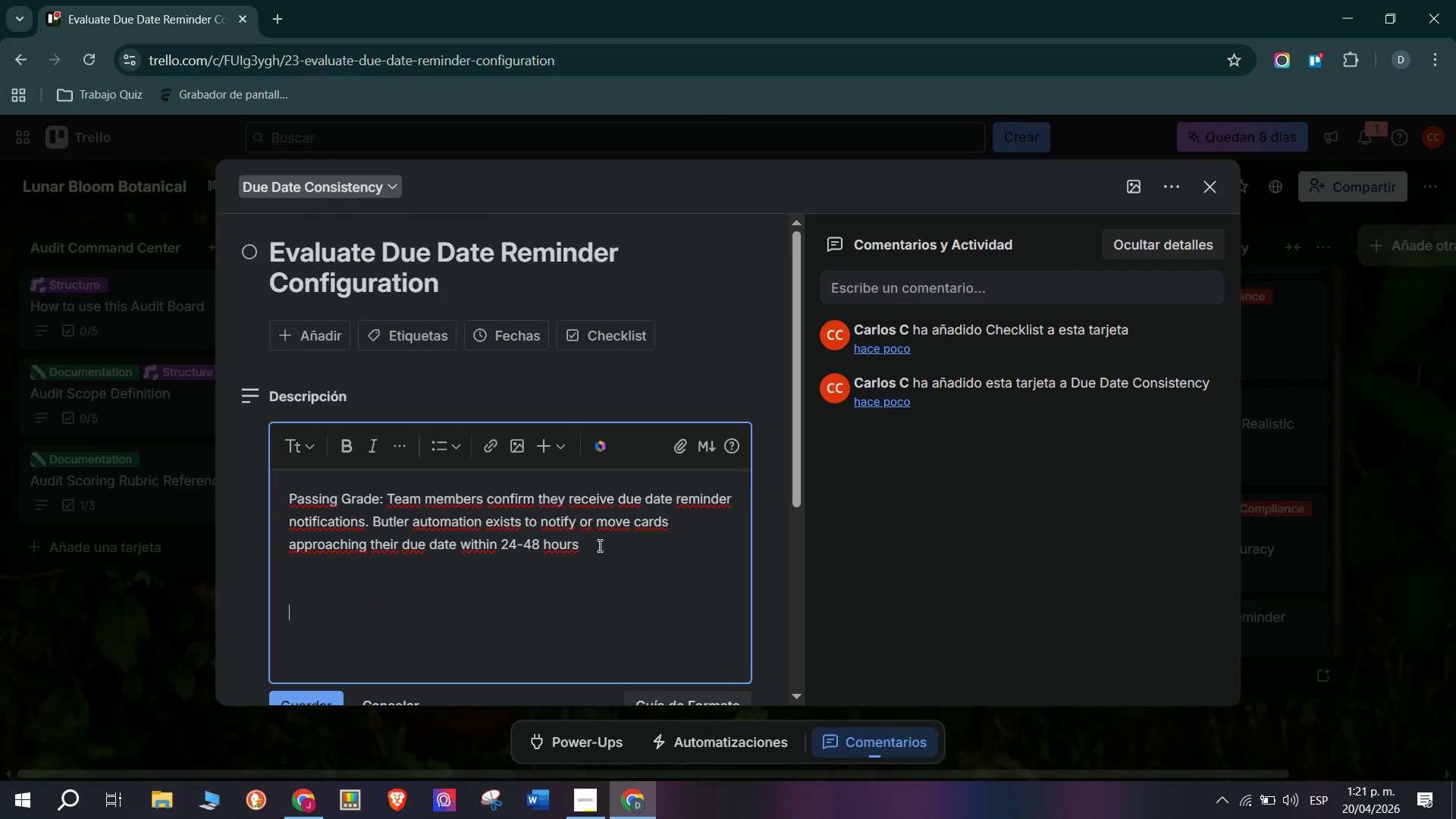 
scroll: coordinate [598, 545], scroll_direction: down, amount: 2.0
 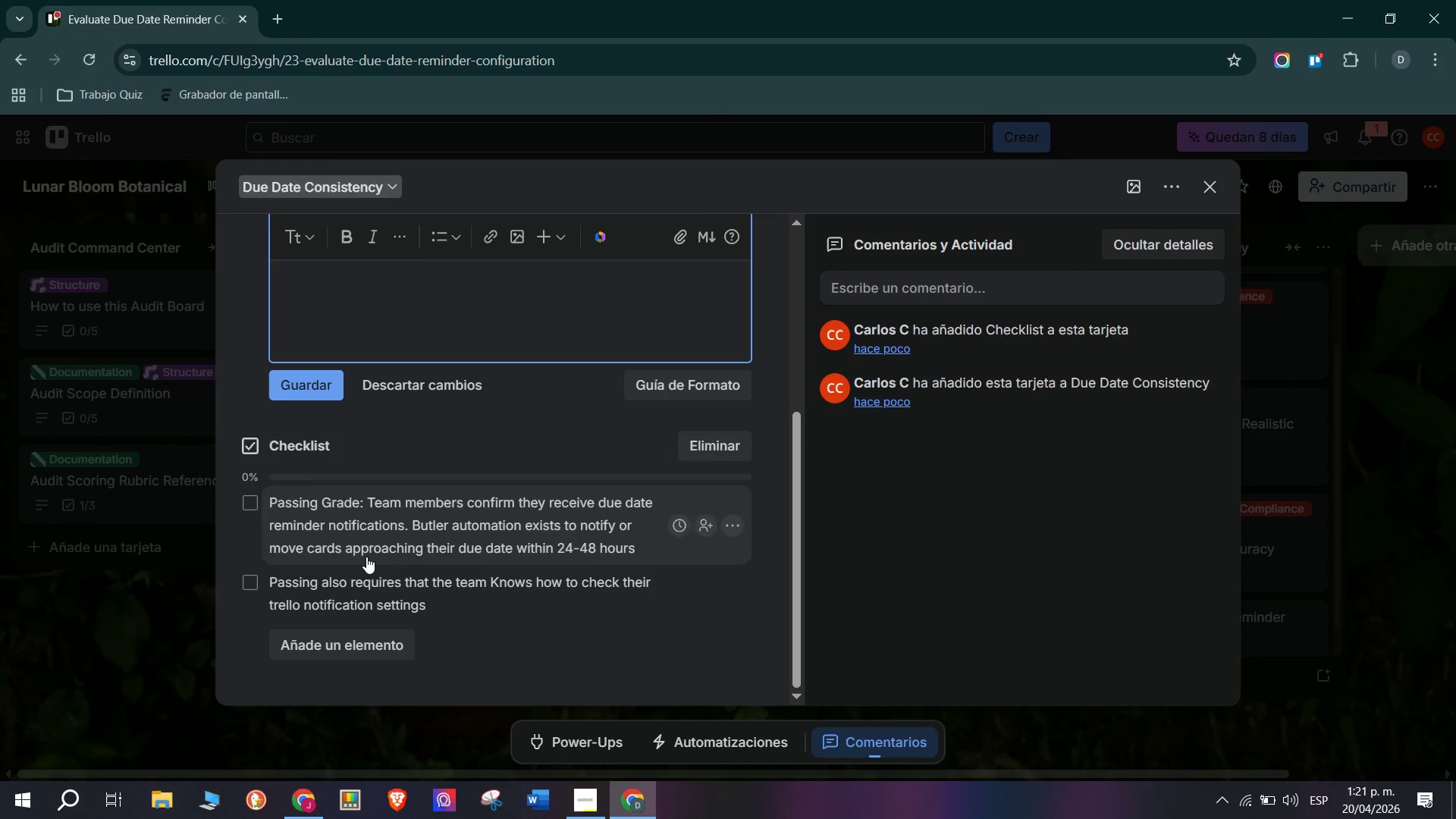 
left_click([390, 582])
 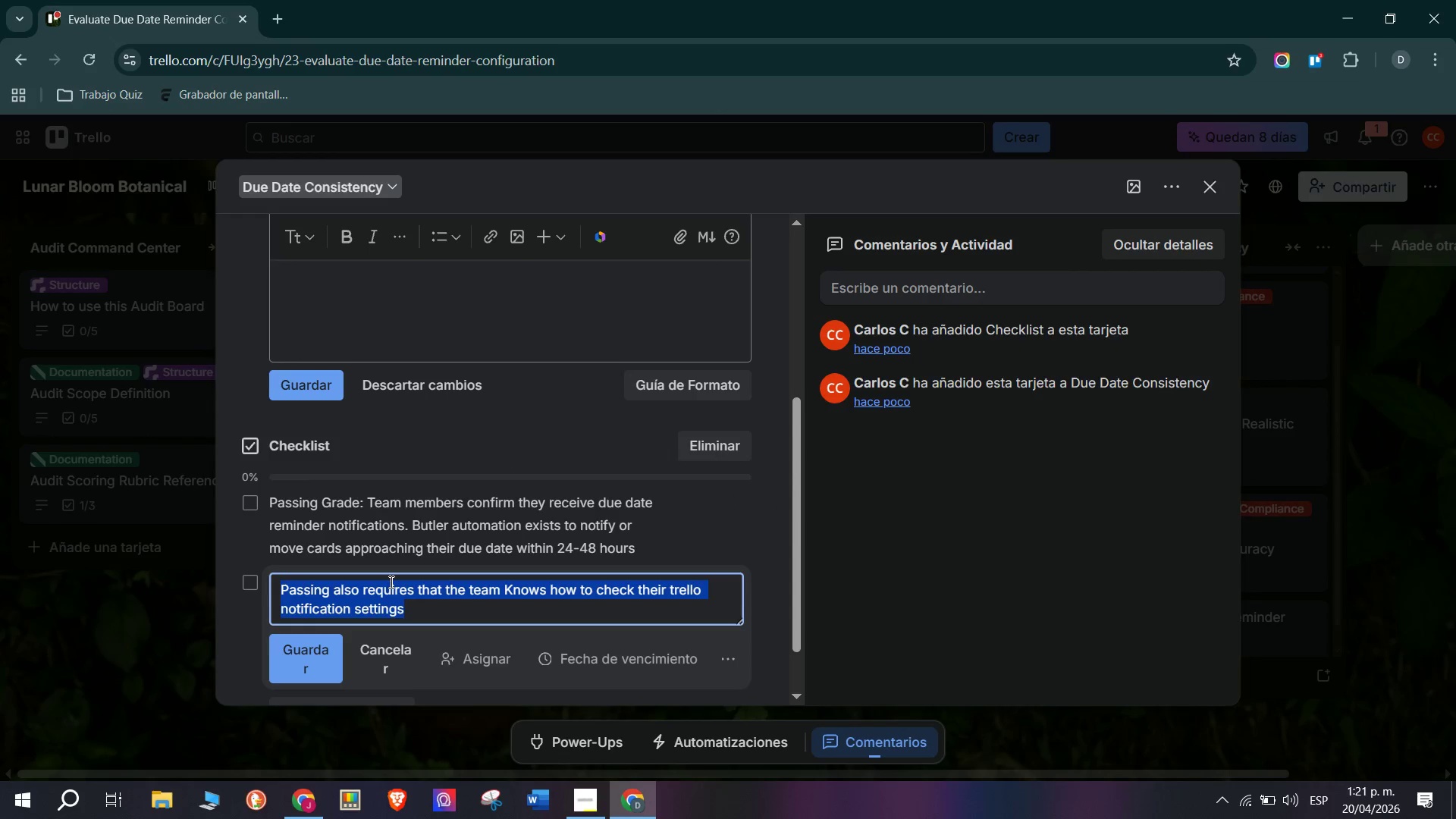 
key(Control+C)
 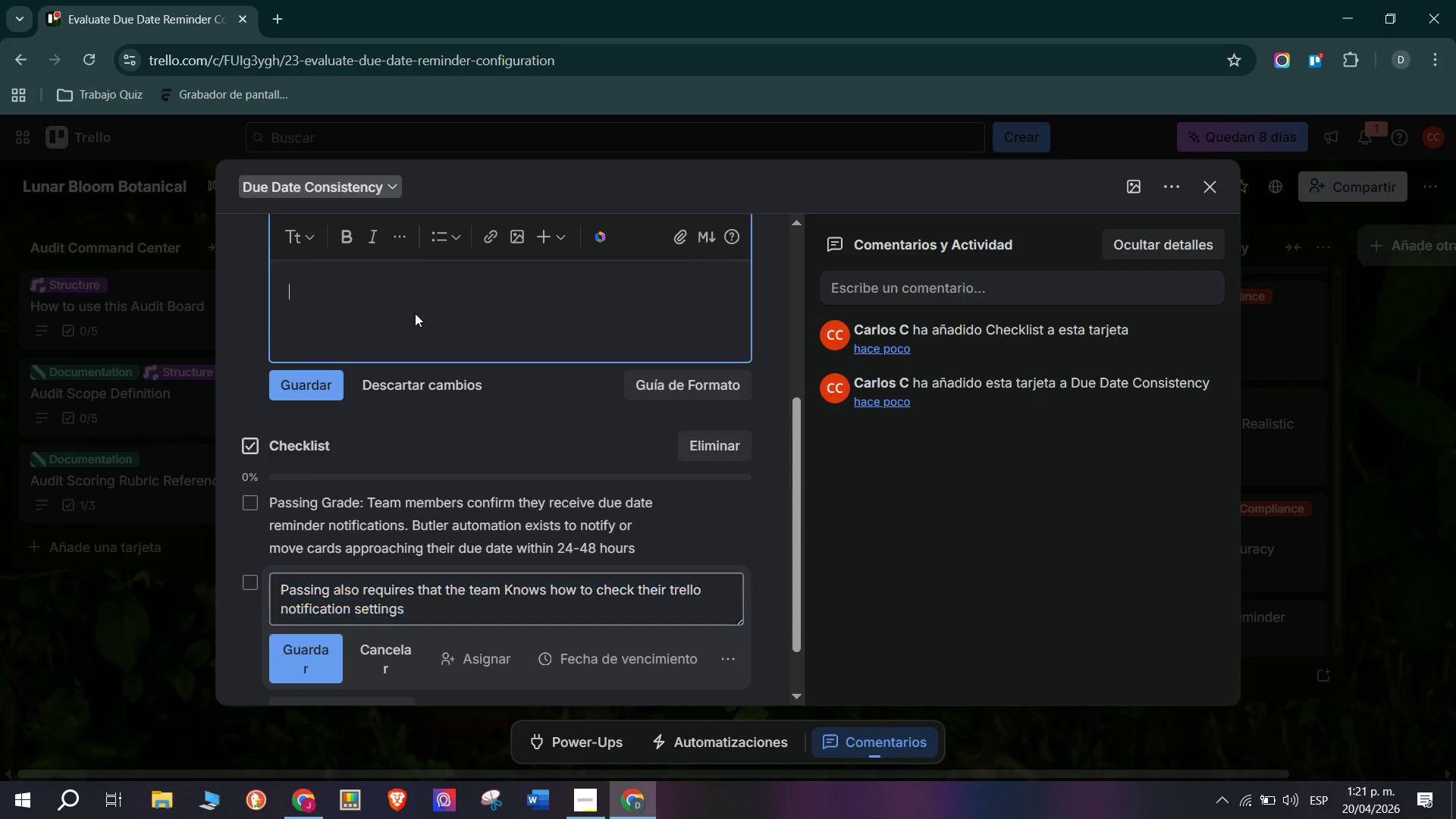 
key(Control+ControlLeft)
 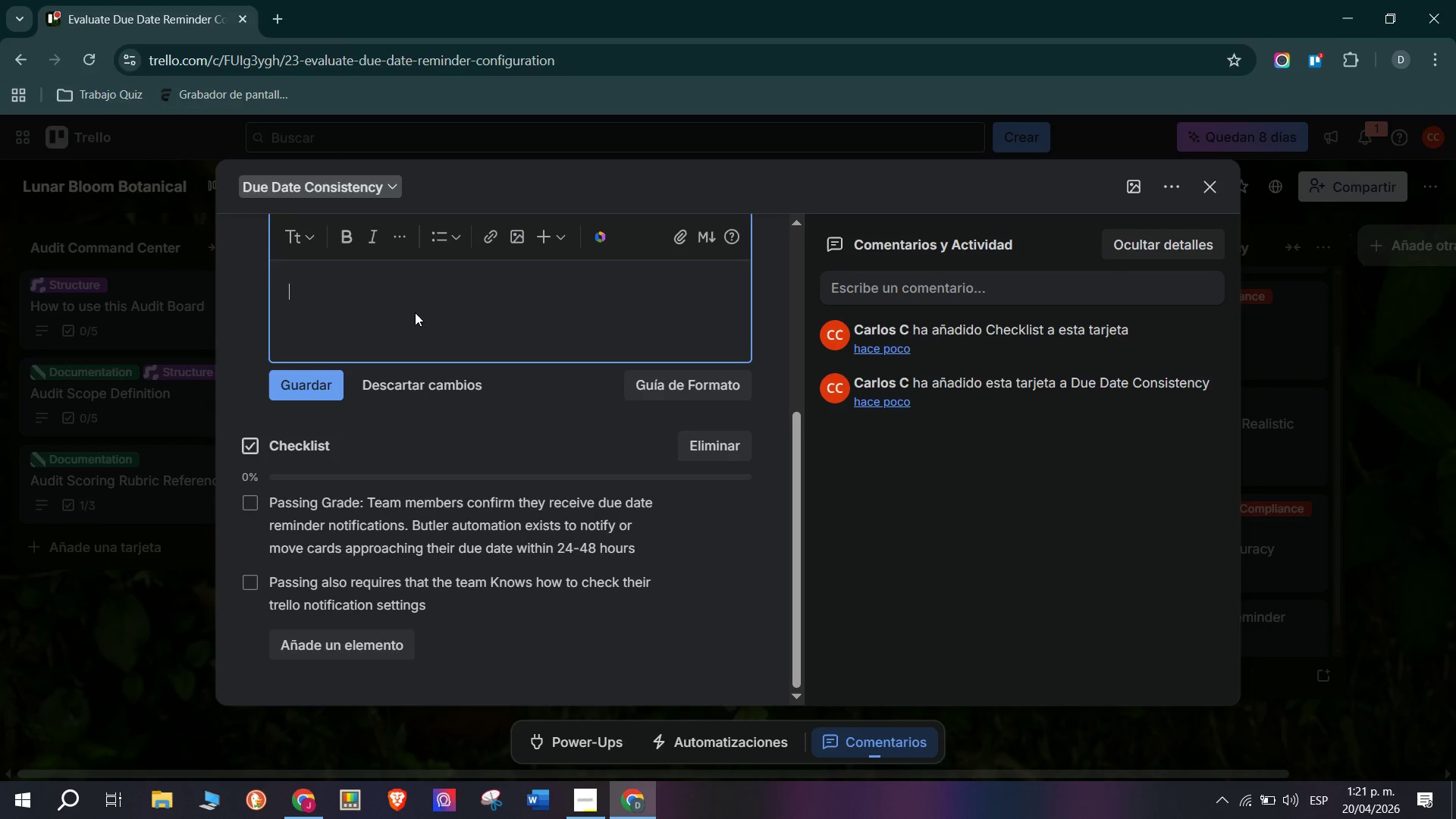 
key(Control+V)
 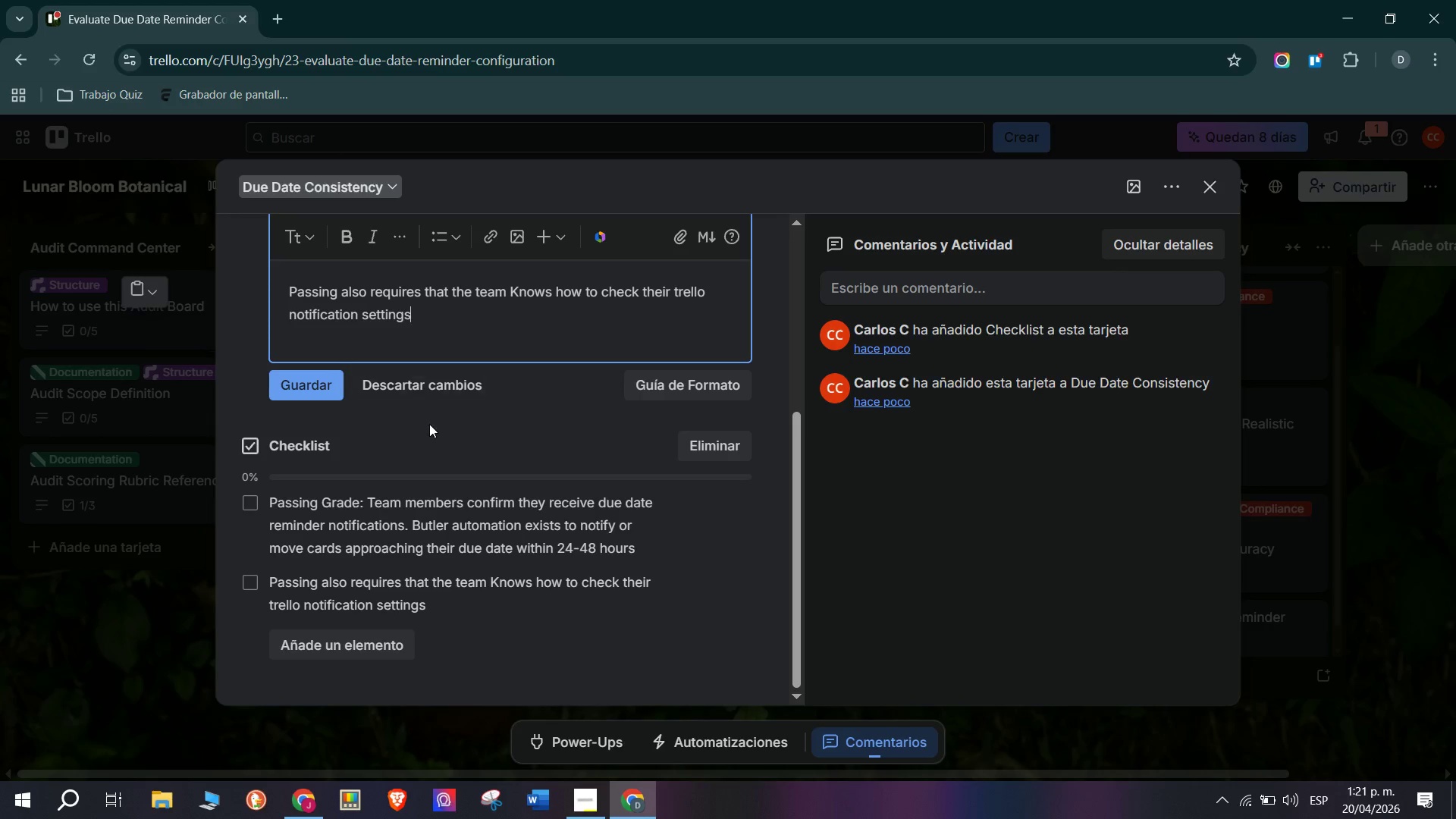 
scroll: coordinate [429, 424], scroll_direction: up, amount: 1.0
 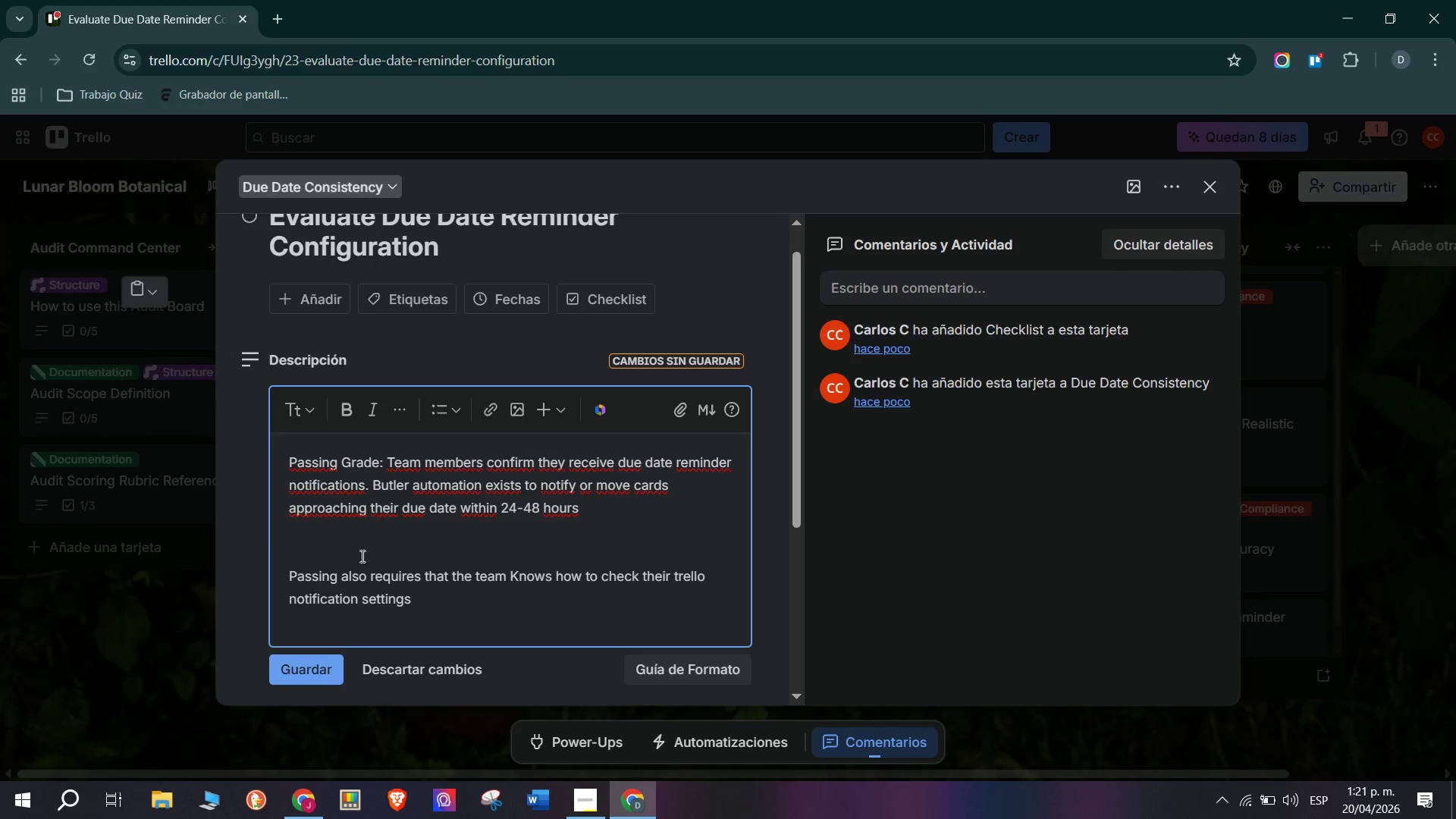 
left_click([270, 538])
 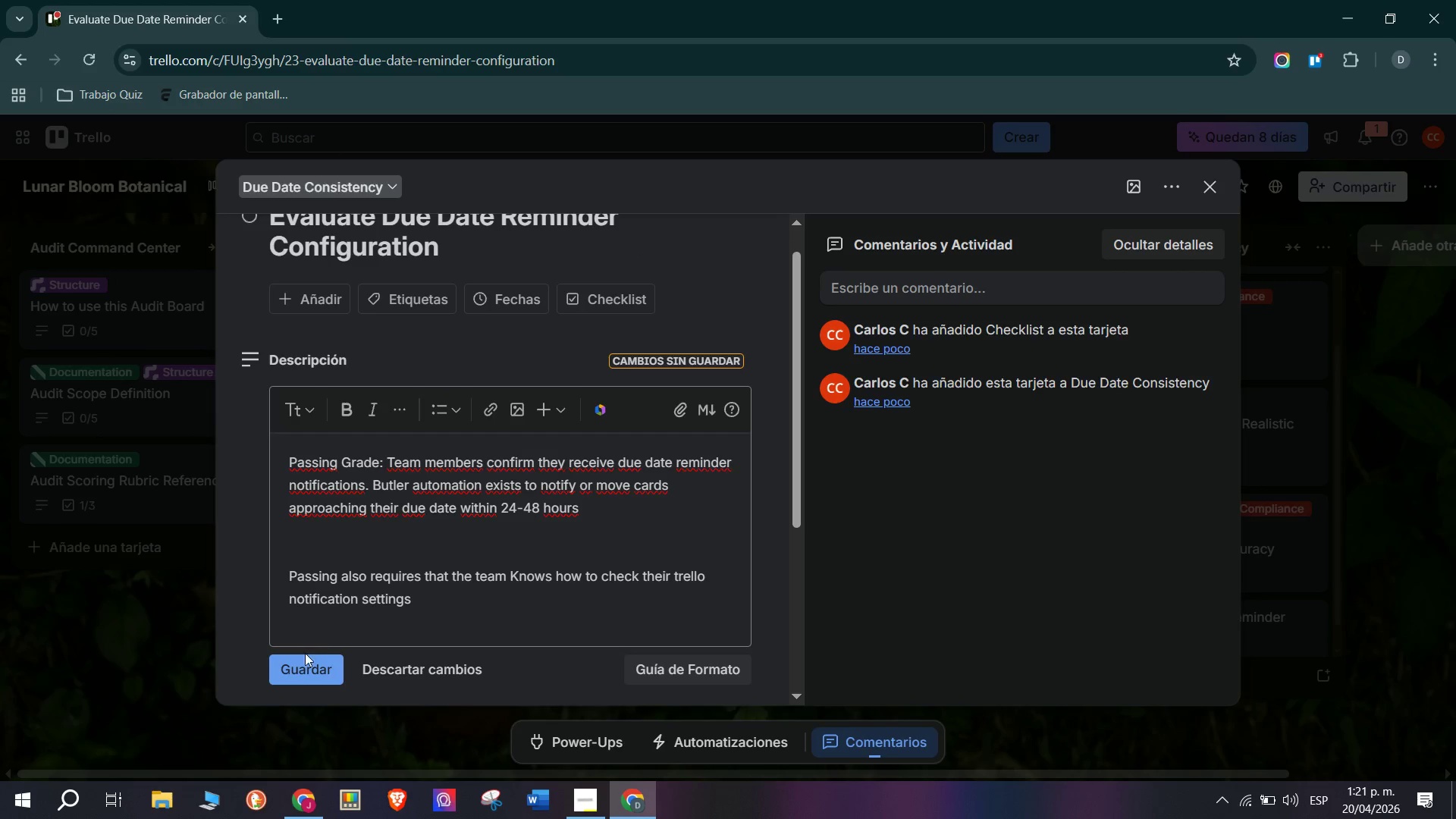 
left_click([300, 681])
 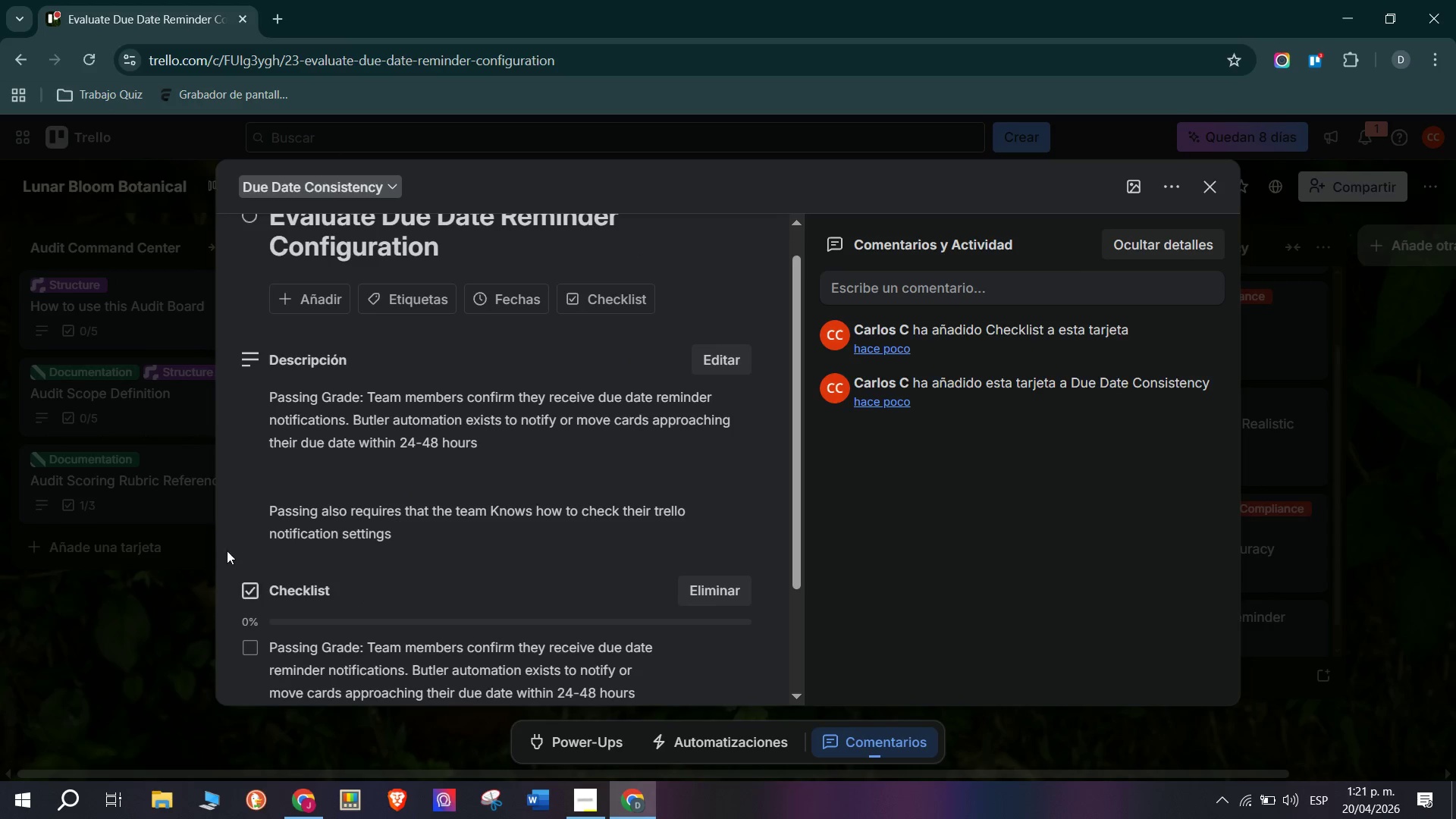 
scroll: coordinate [242, 560], scroll_direction: down, amount: 1.0
 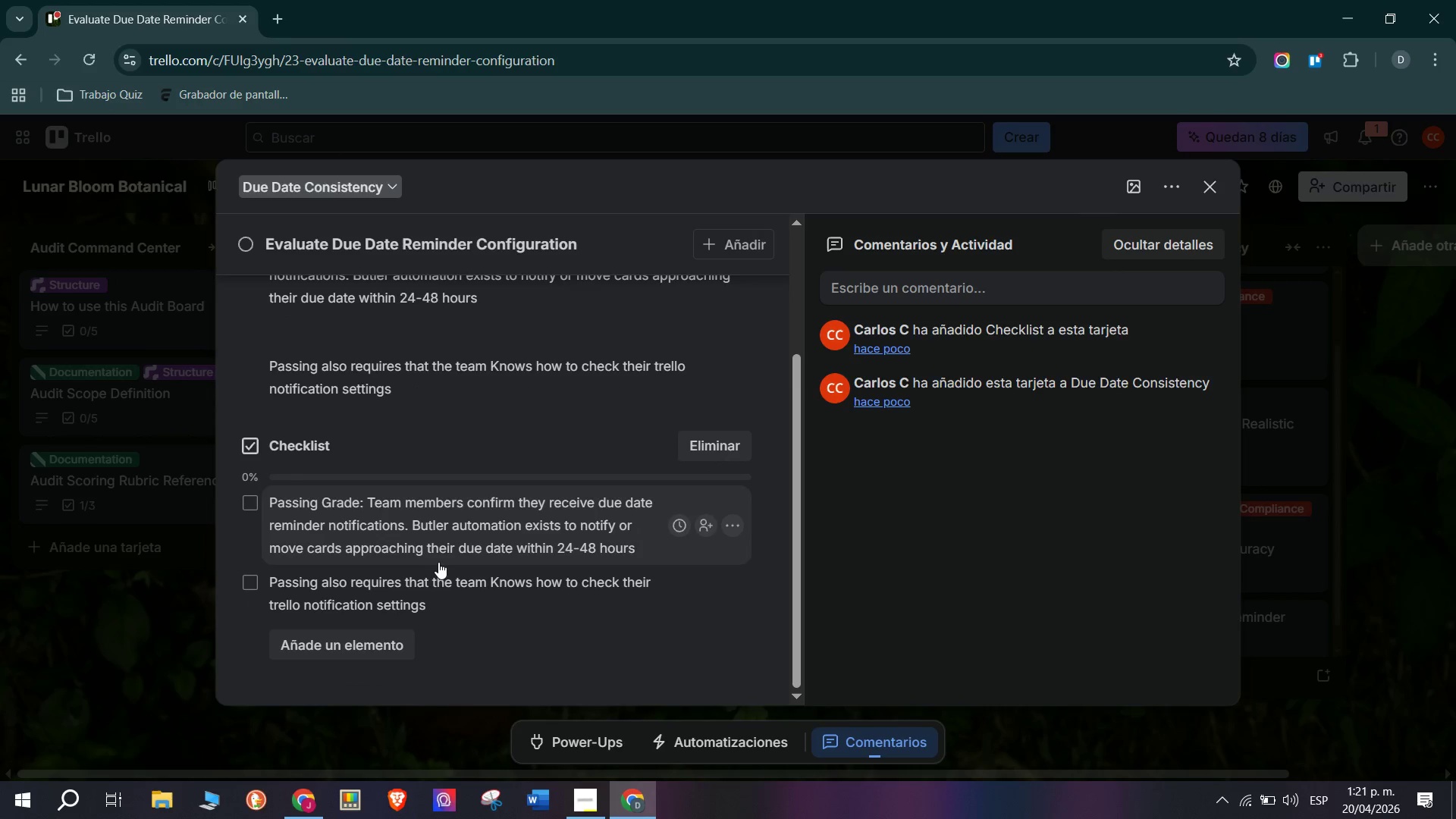 
left_click([430, 528])
 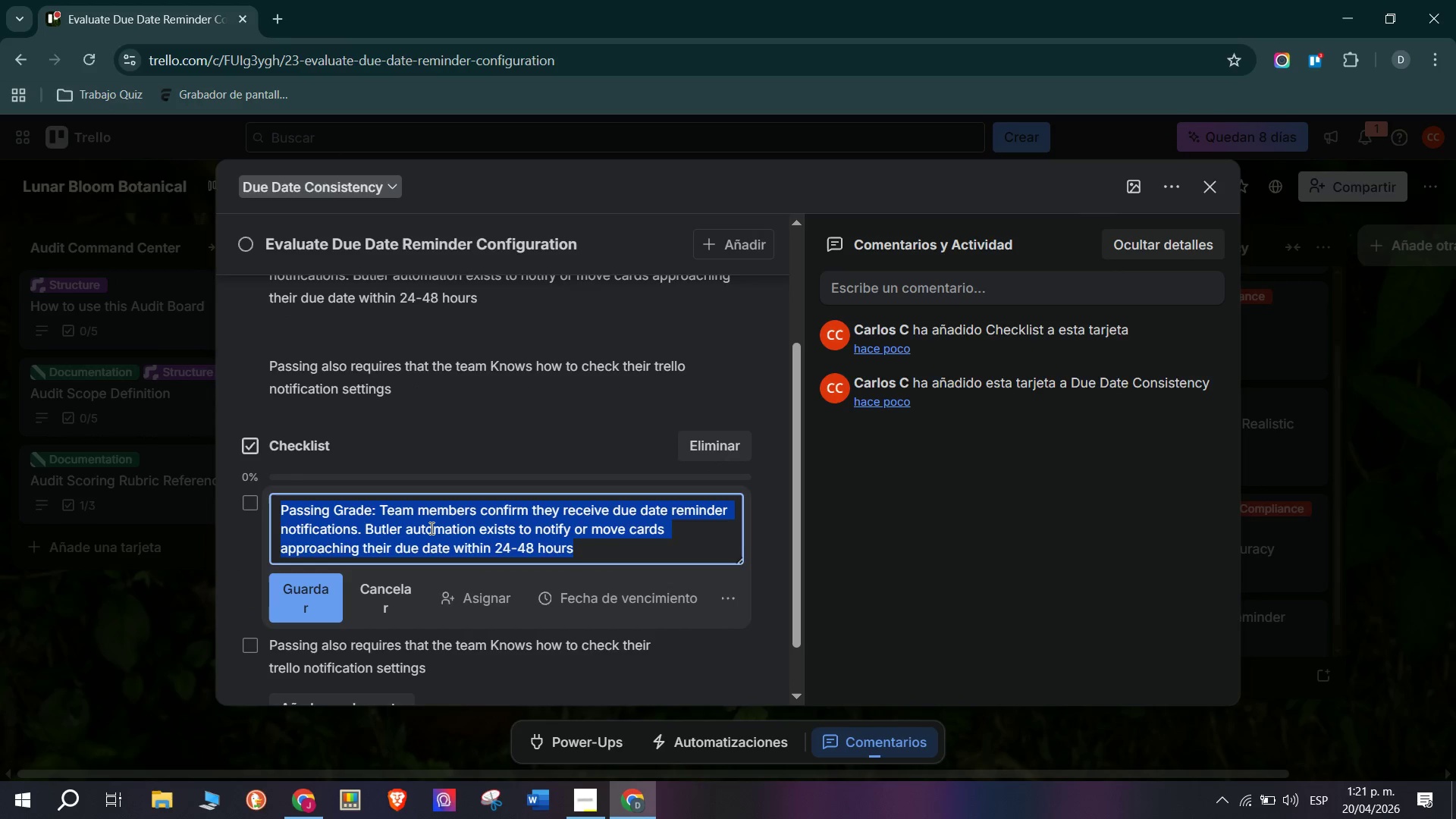 
type(Ask 2 team members if they receive Trello due date alerts)
 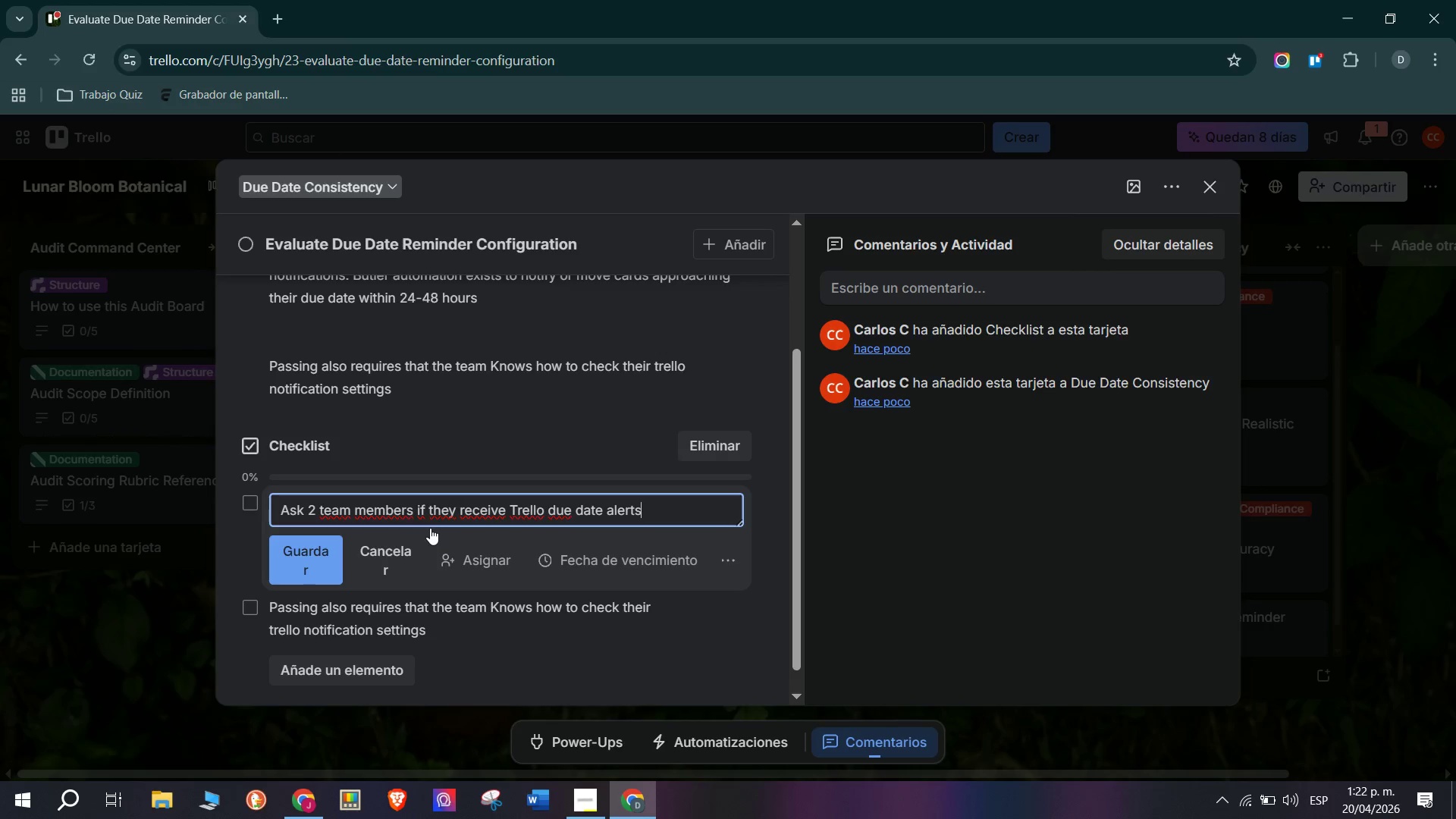 
key(Enter)
 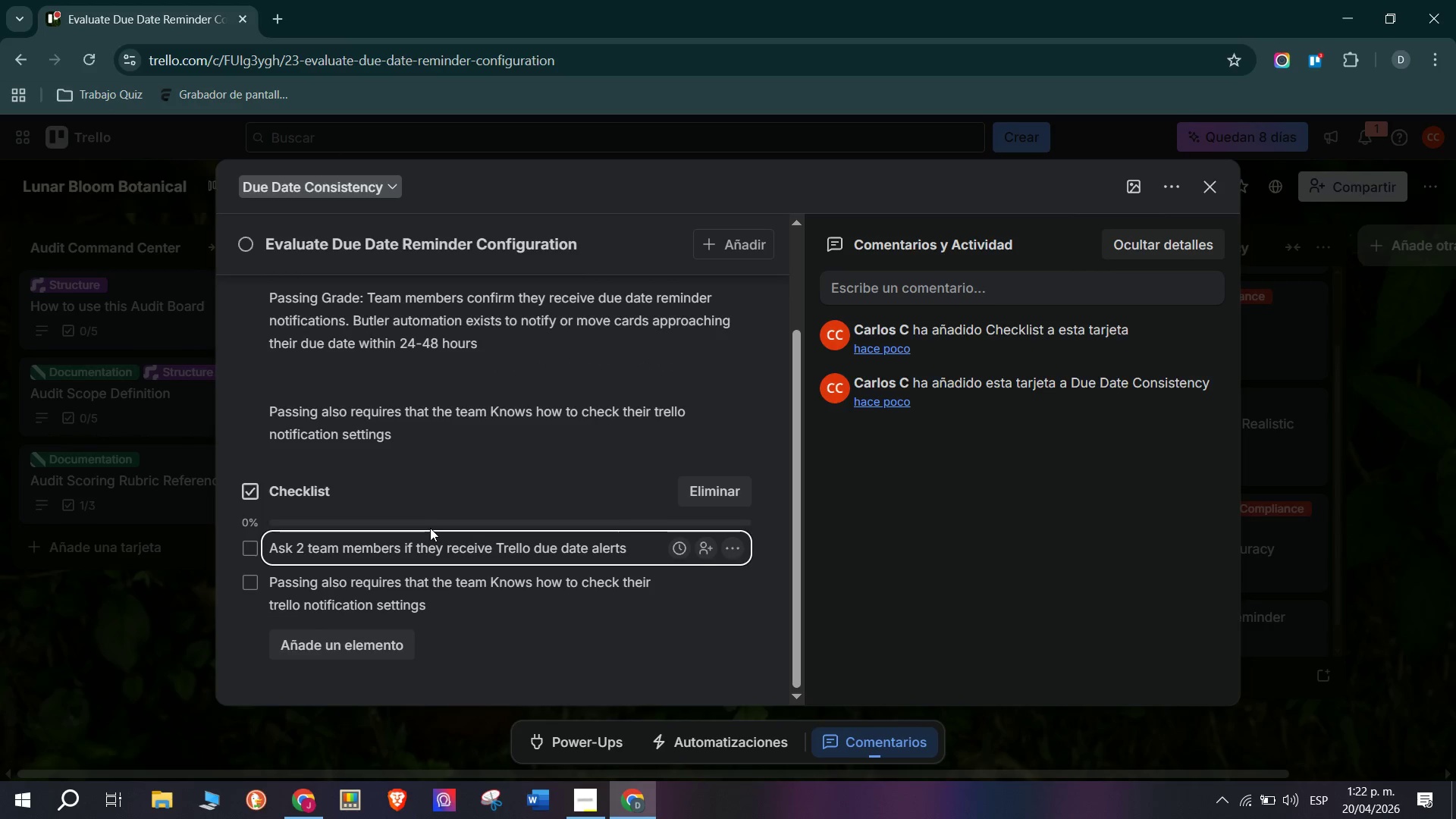 
left_click([422, 578])
 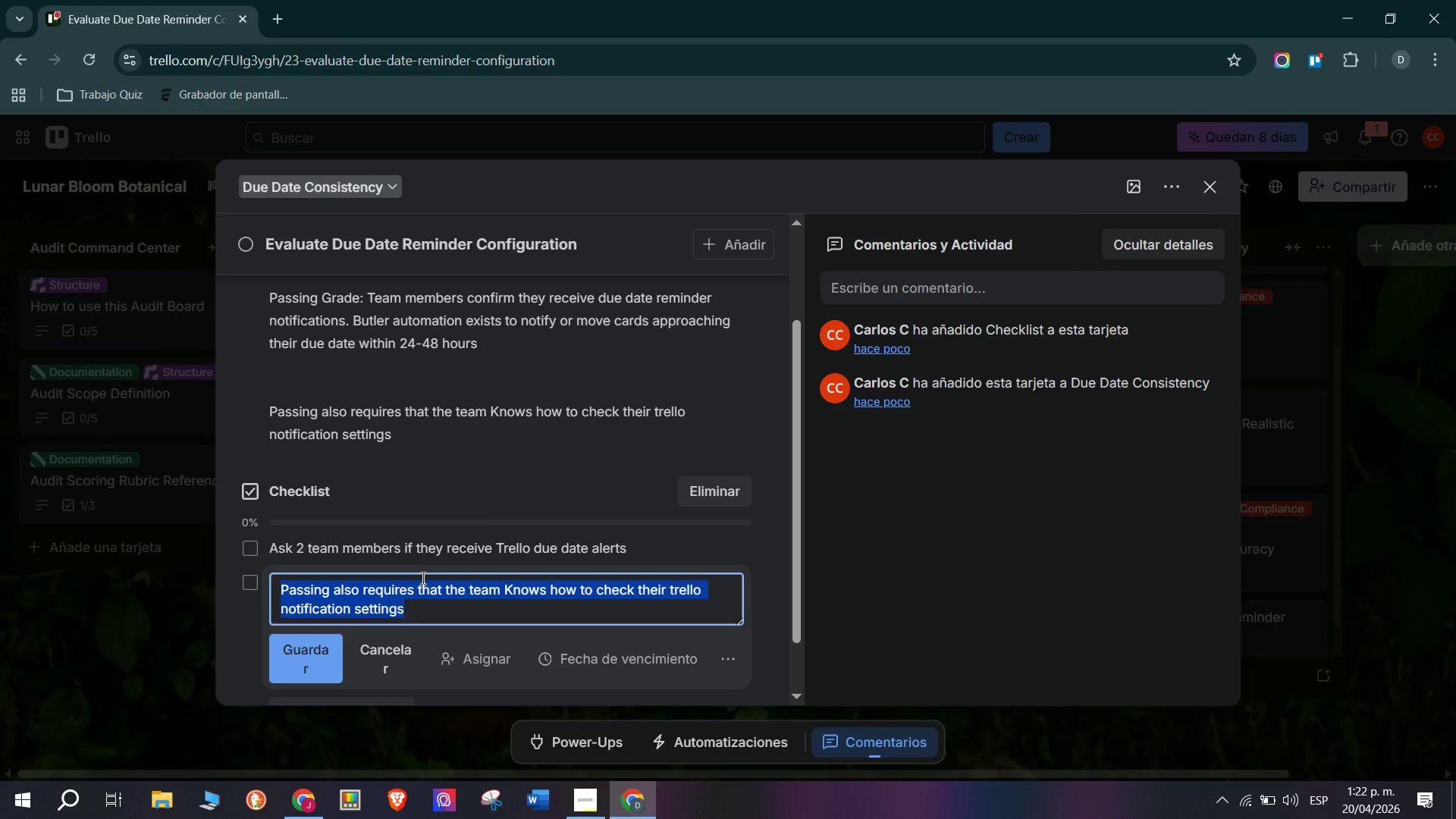 
type(Check Trello notification settings for board Members)
 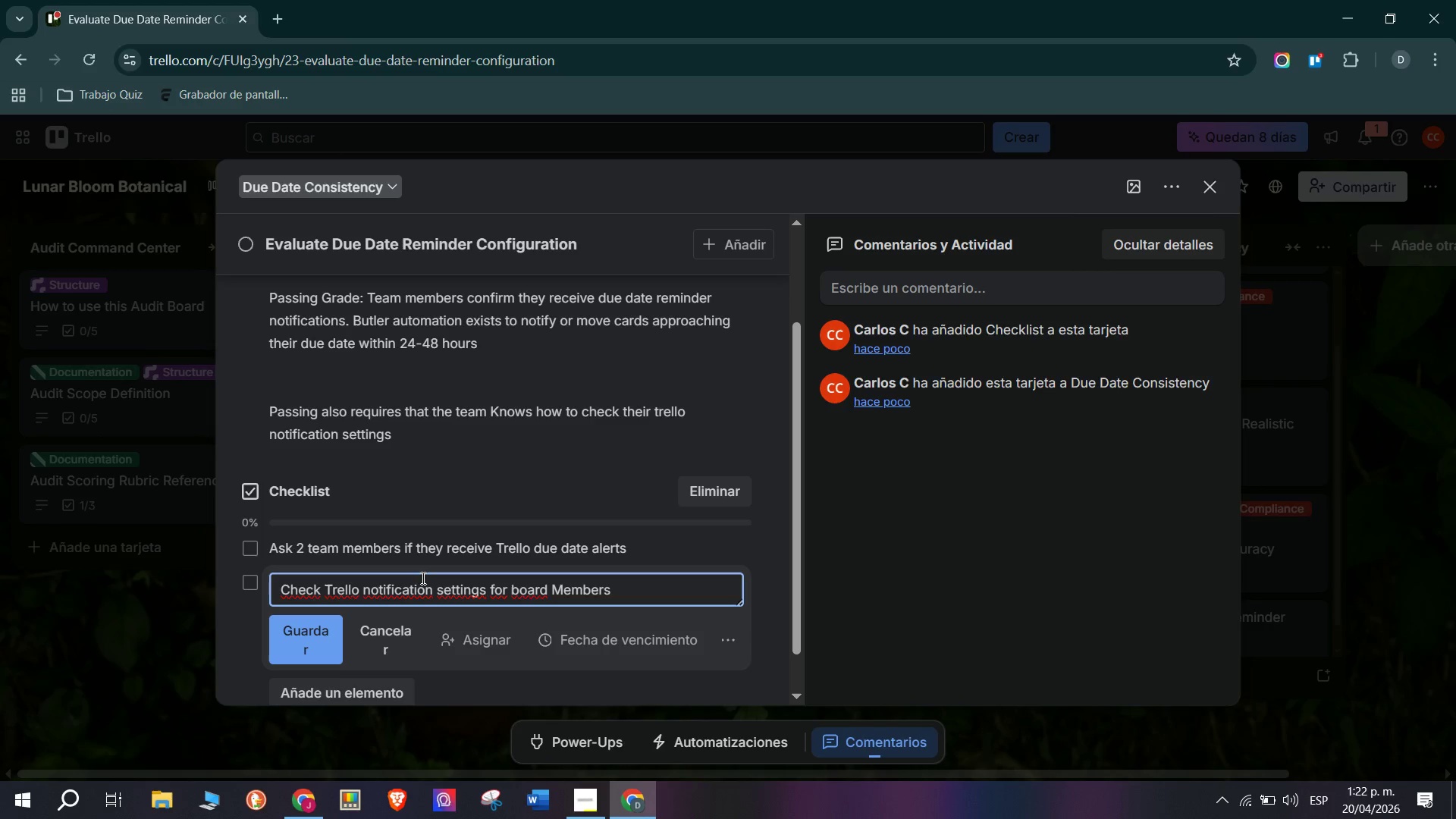 
key(Enter)
 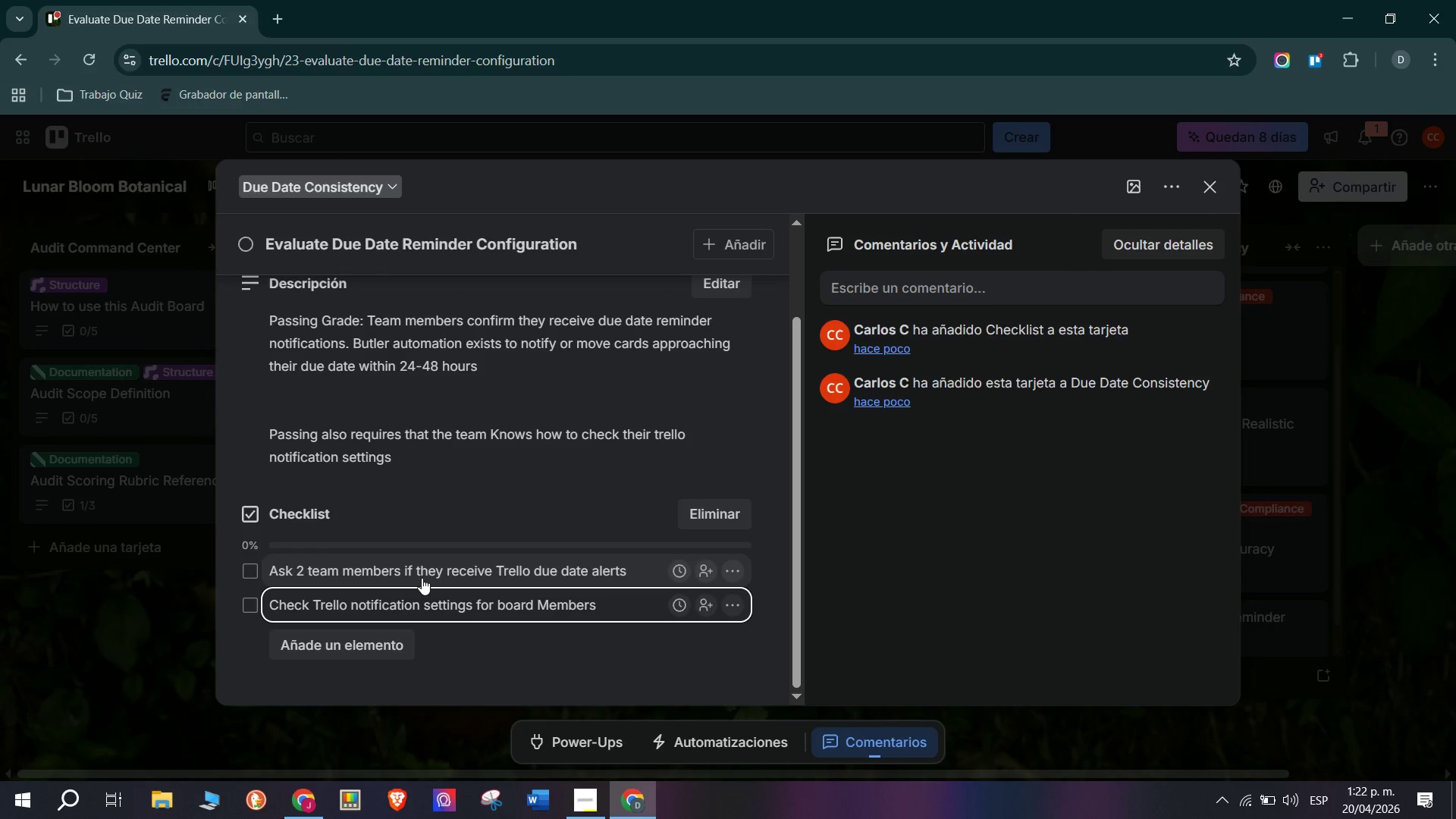 
type(Verify )
key(Backspace)
 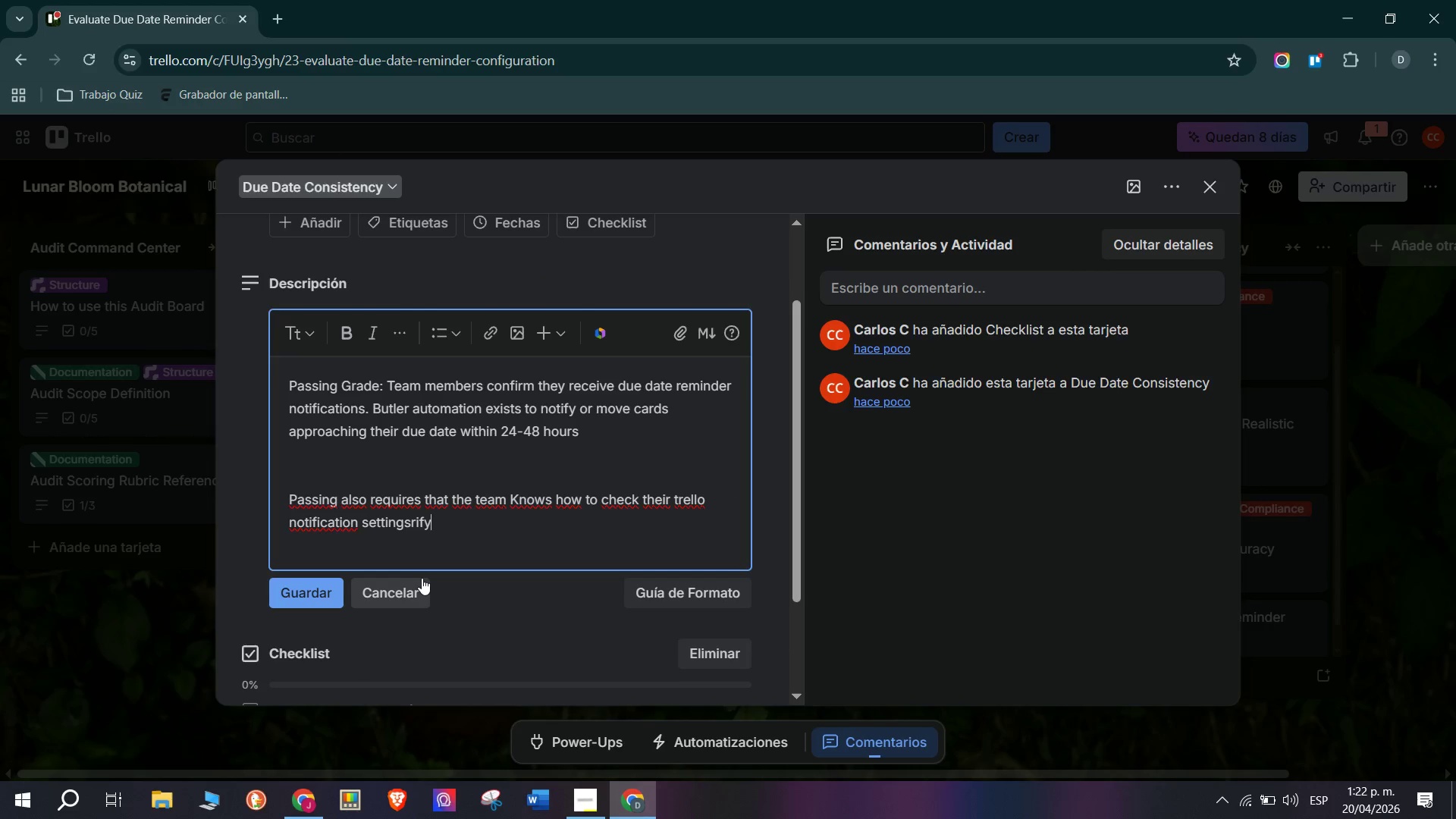 
hold_key(key=Backspace, duration=0.88)
 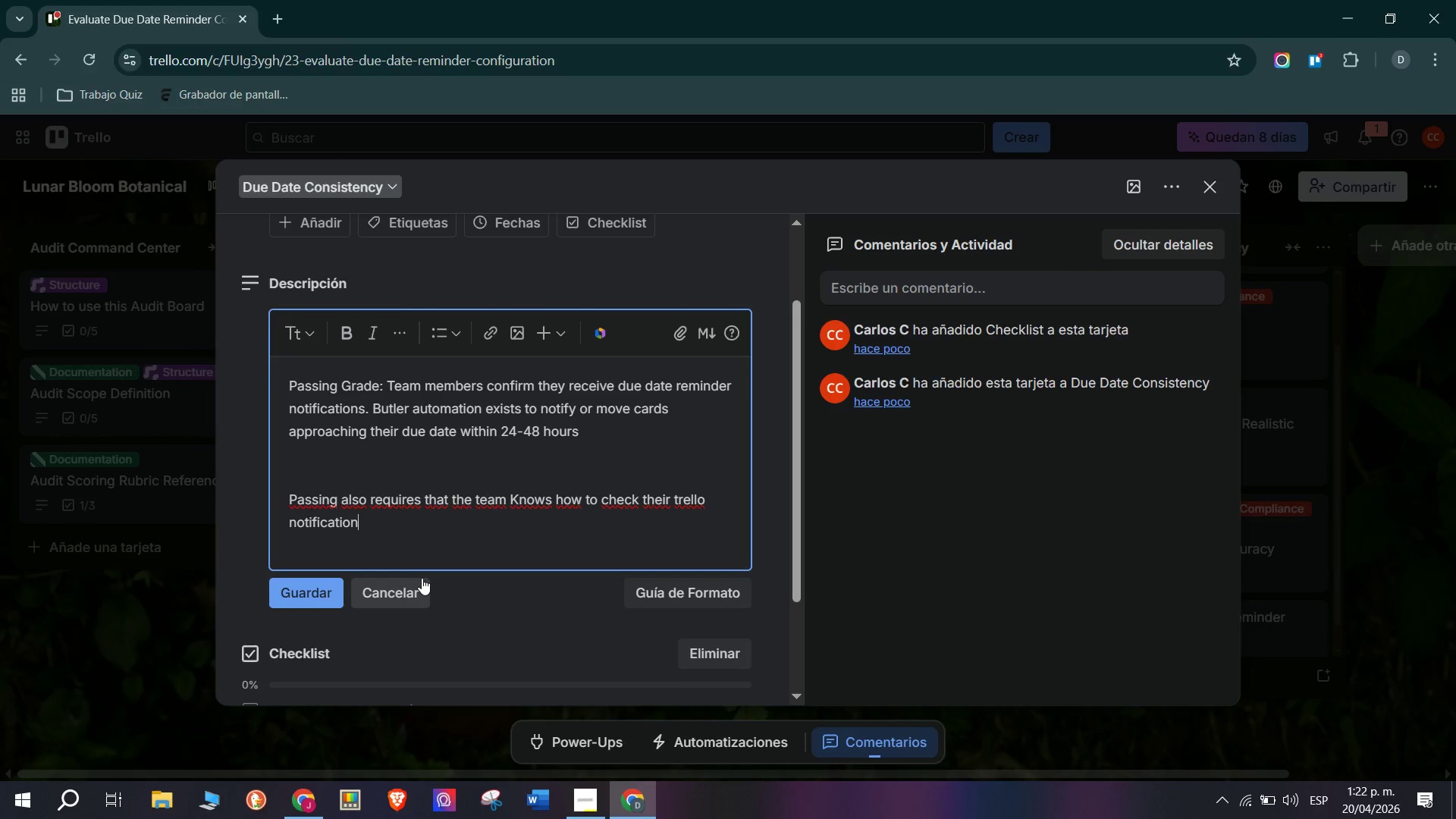 
scroll: coordinate [384, 602], scroll_direction: down, amount: 2.0
 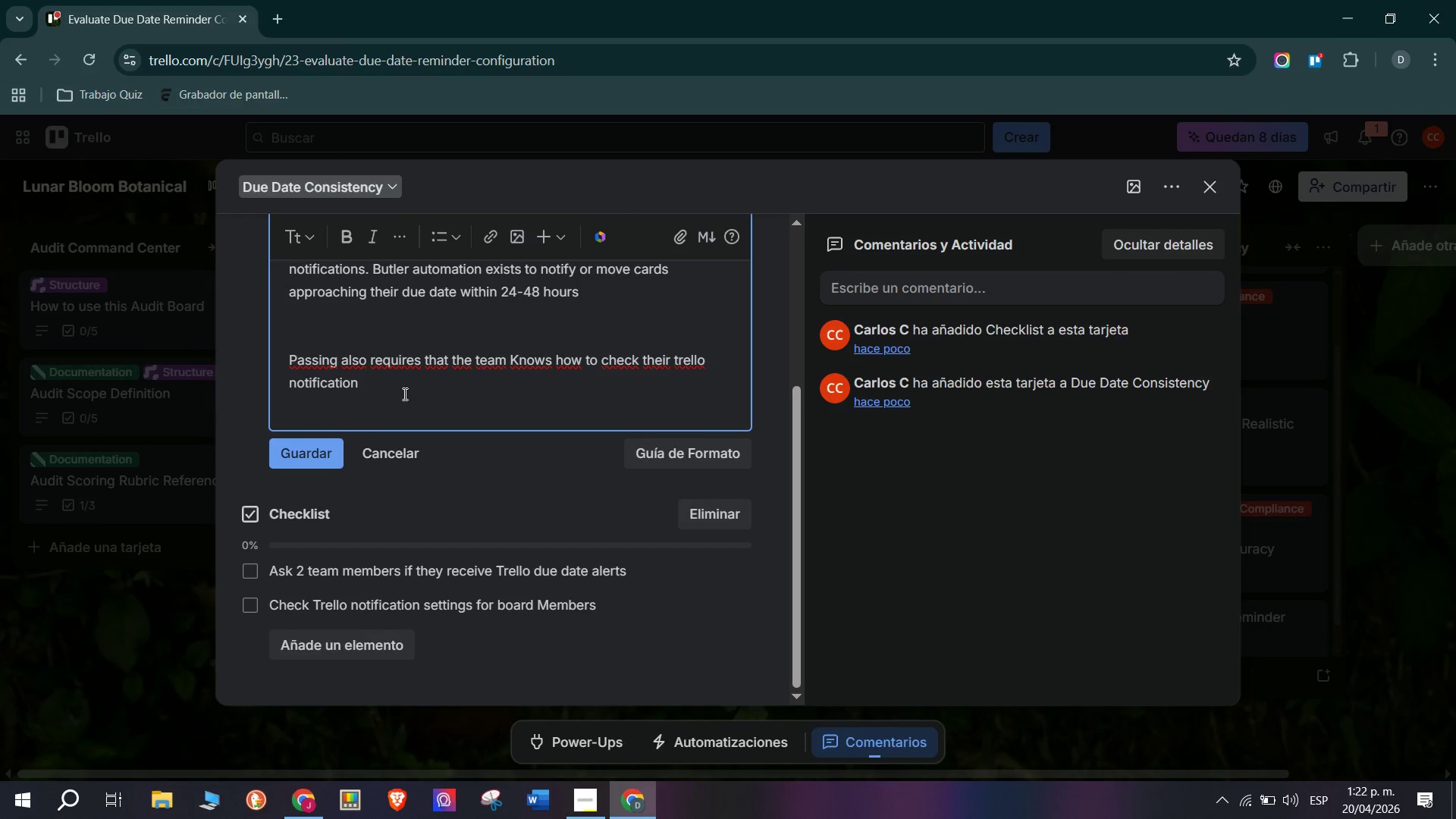 
wait(9.14)
 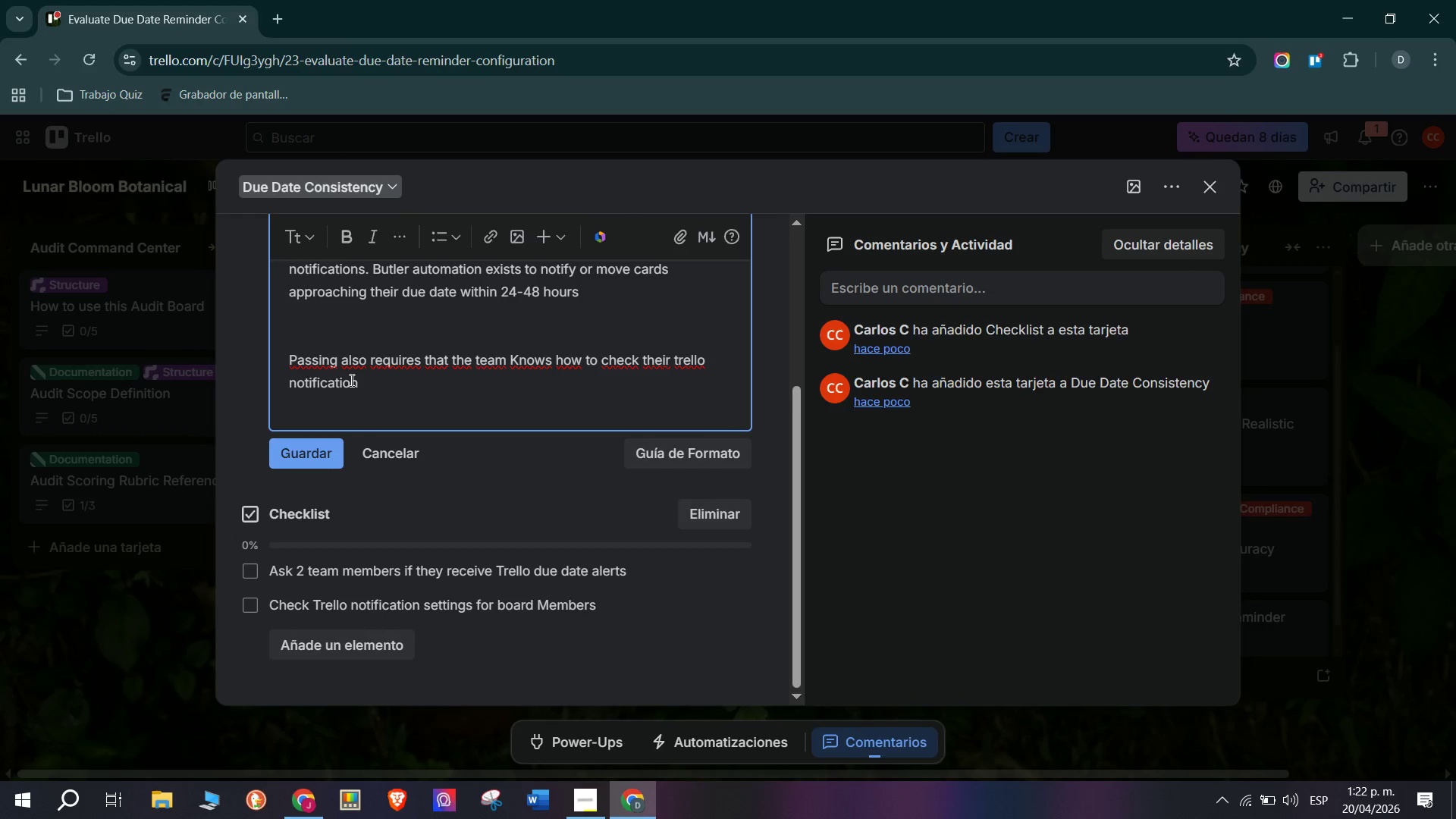 
key(Control+Z)
 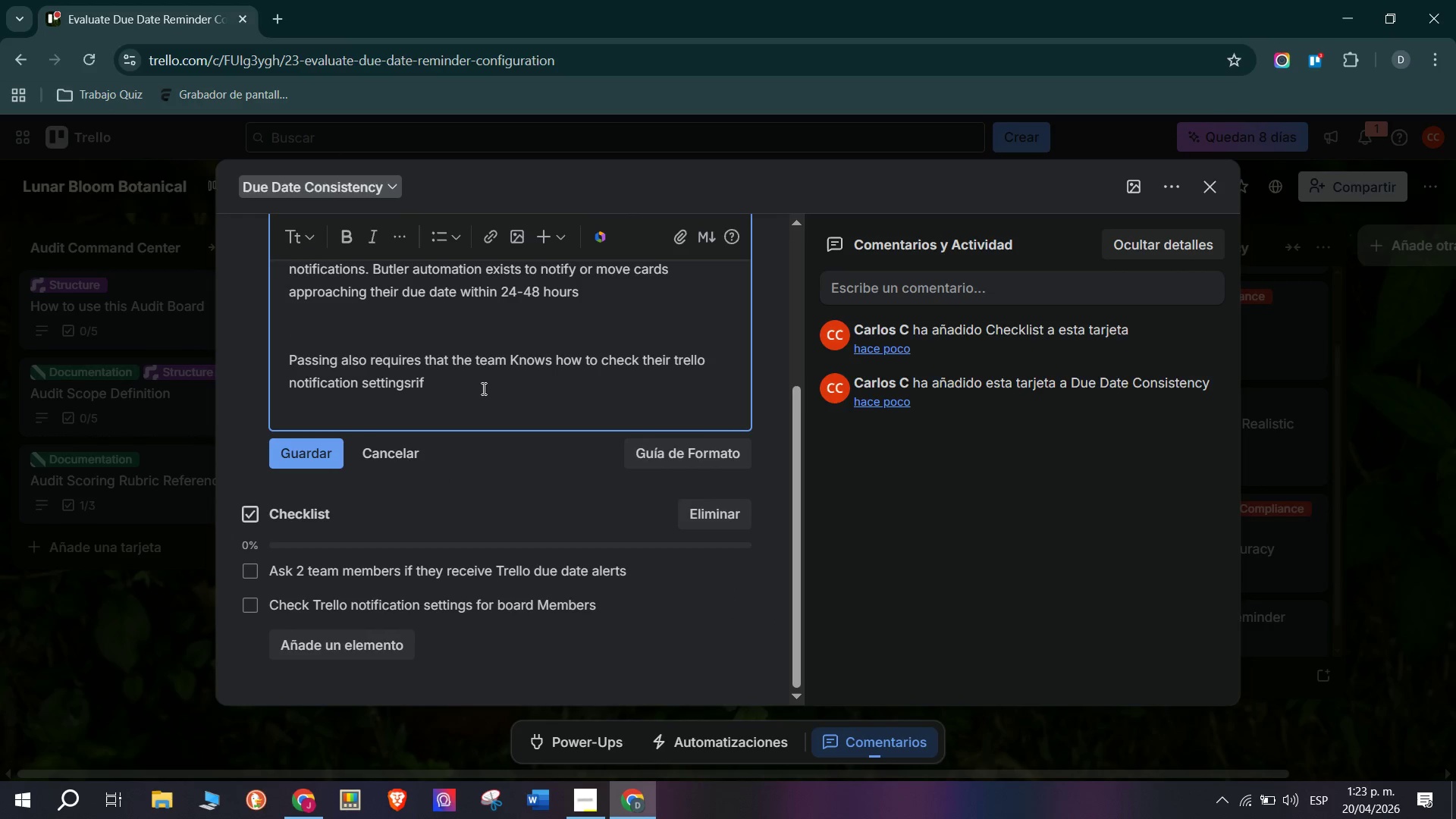 
key(Control+Z)
 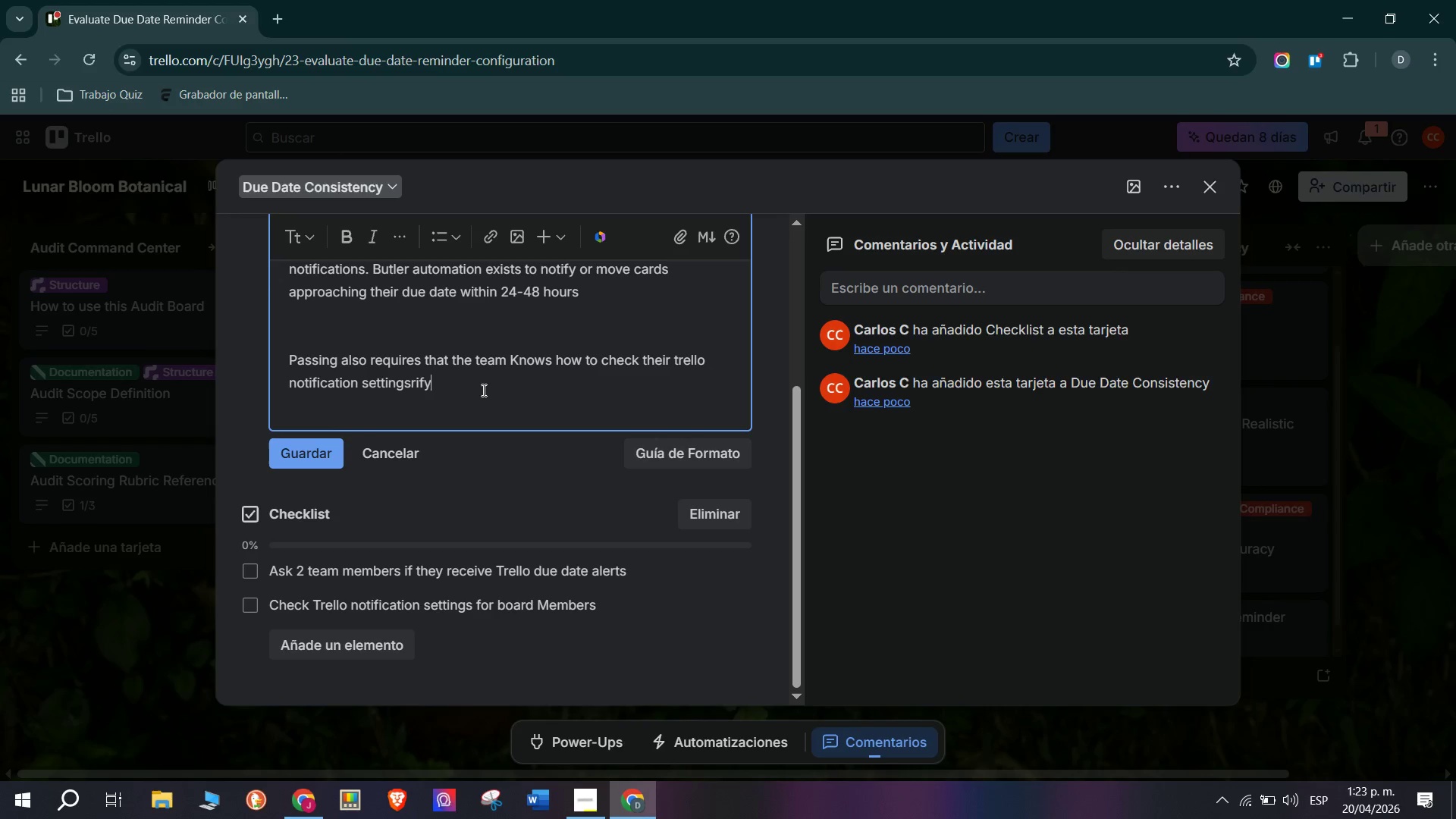 
key(Control+Z)
 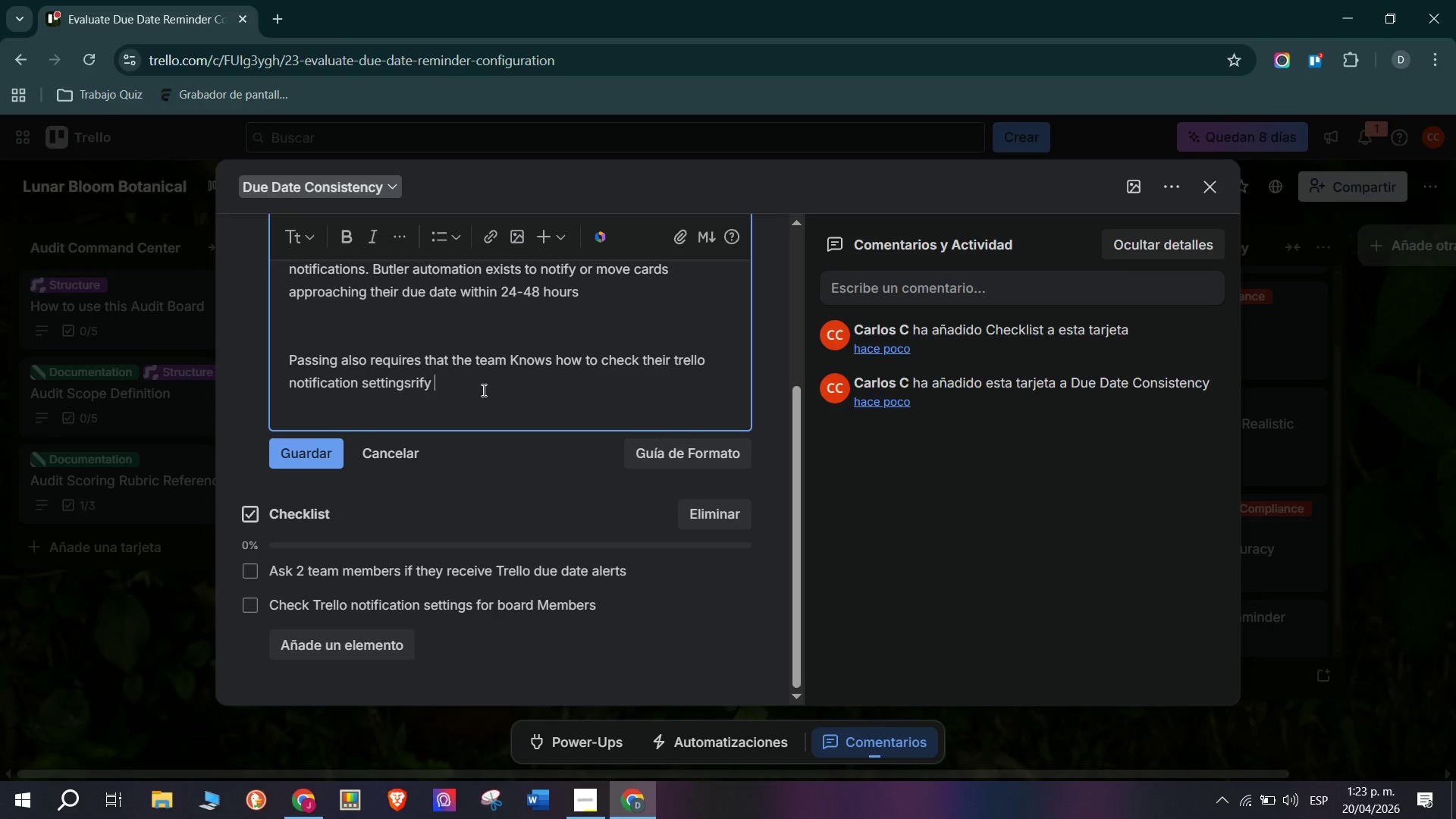 
key(Control+Z)
 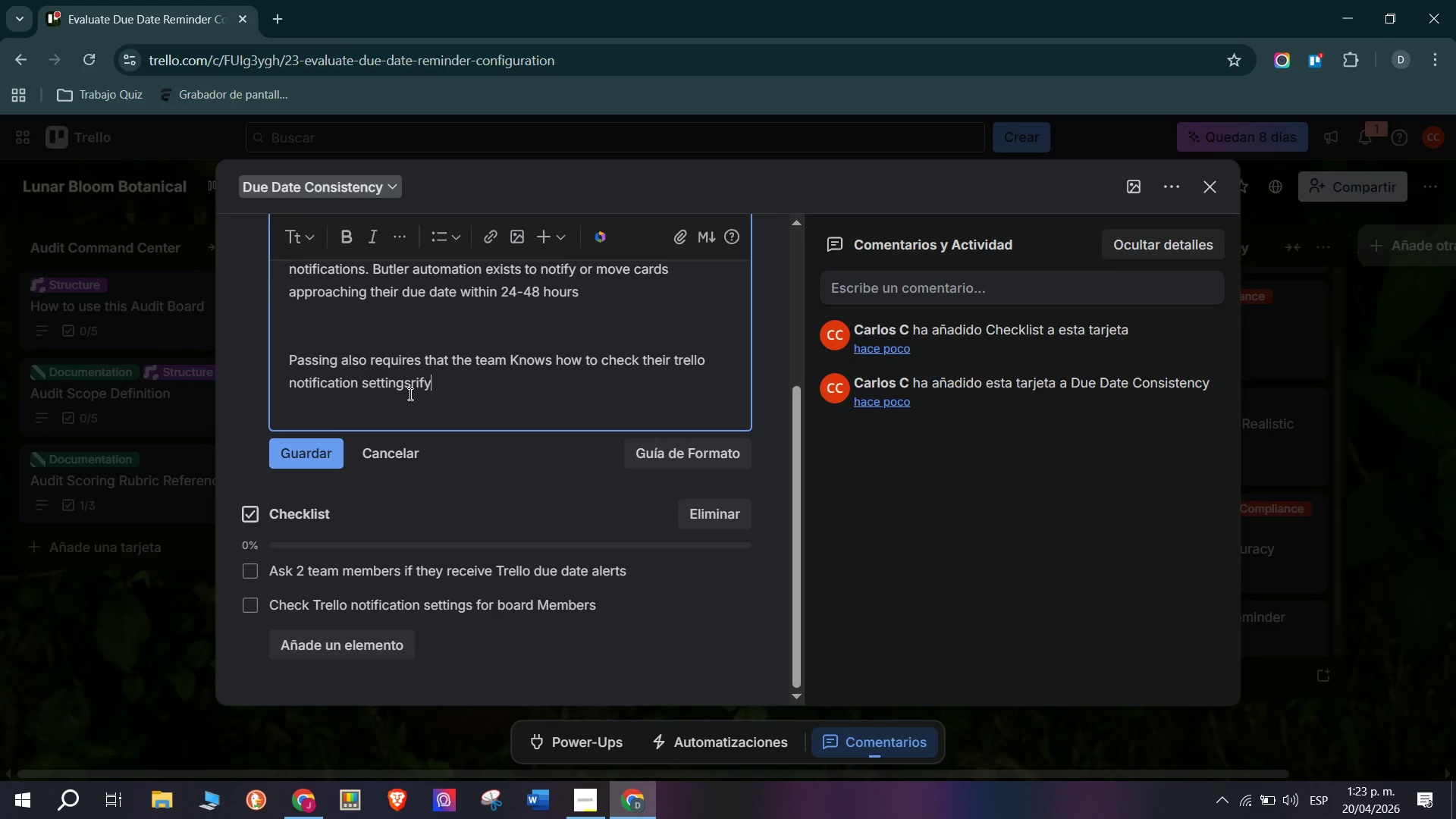 
key(Control+Z)
 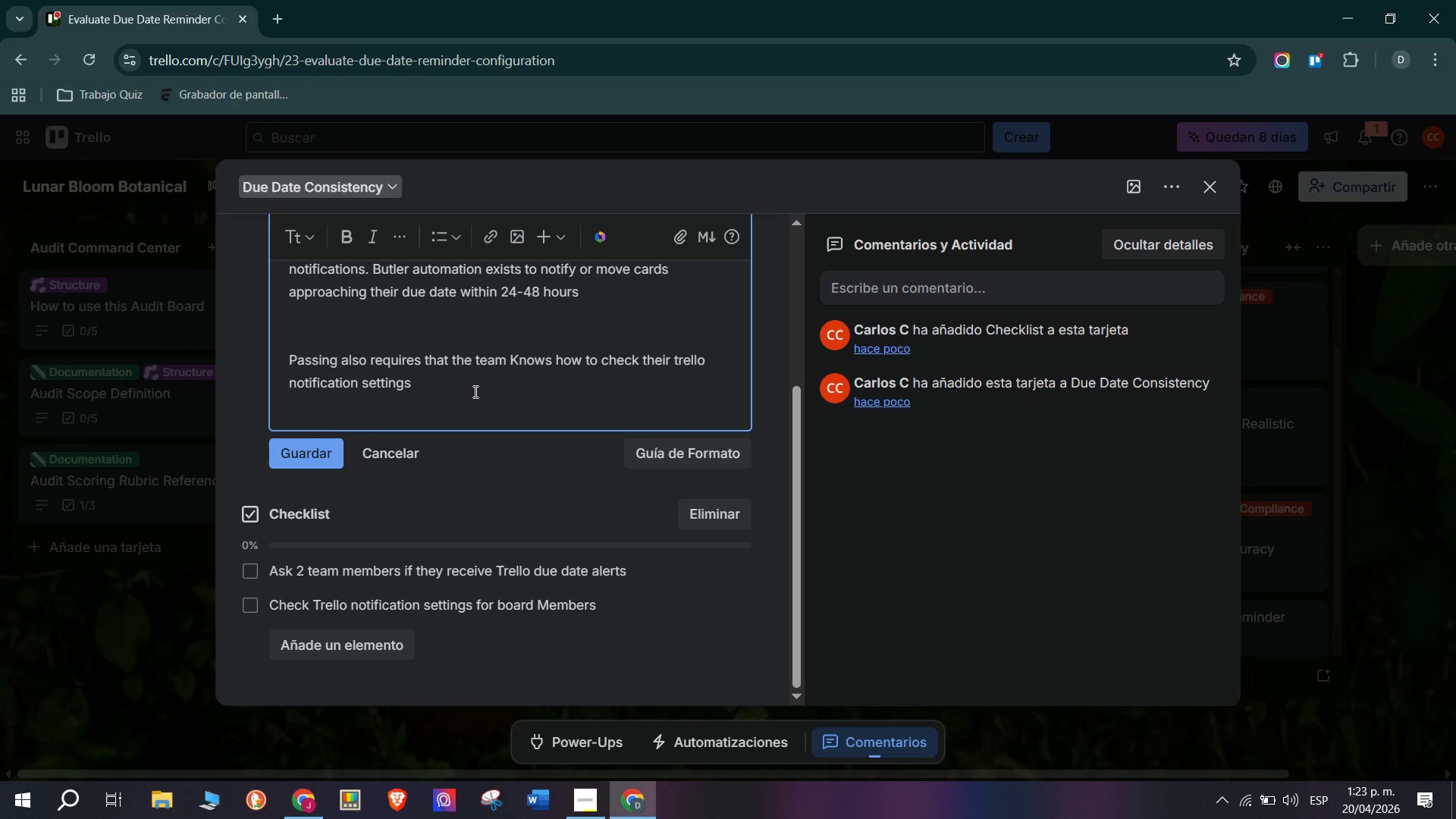 
key(Control+Z)
 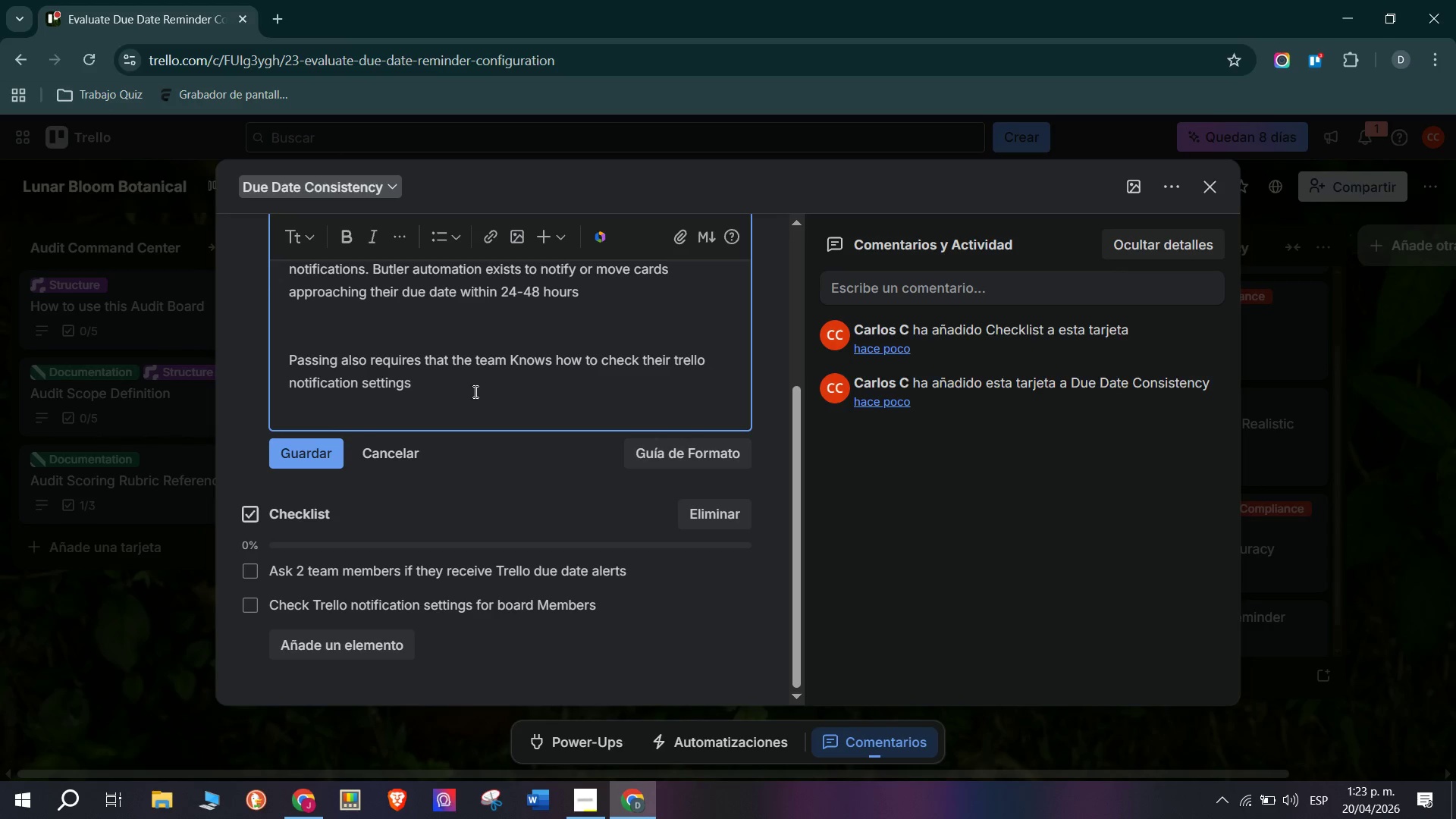 
left_click([478, 464])
 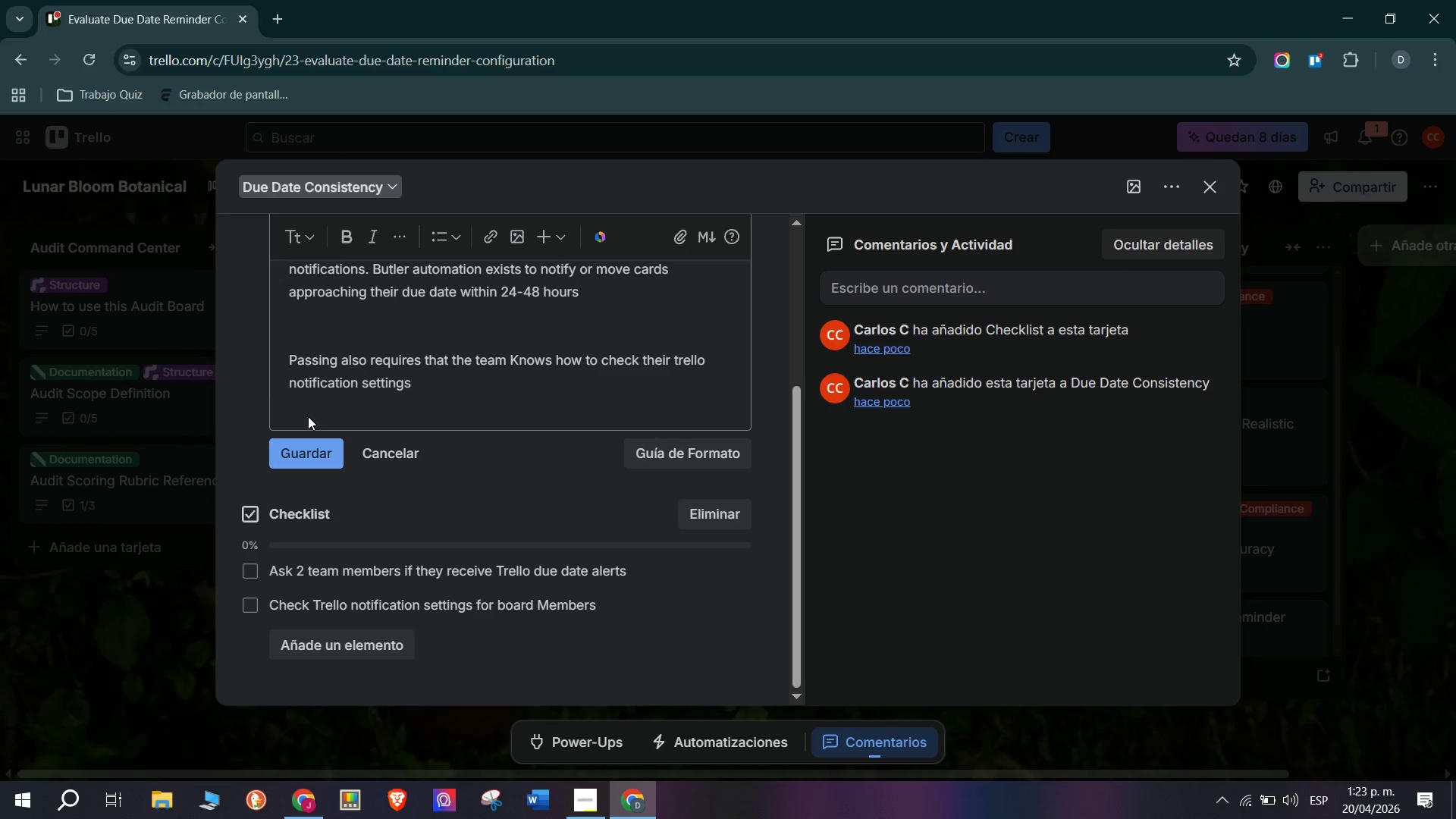 
left_click([306, 444])
 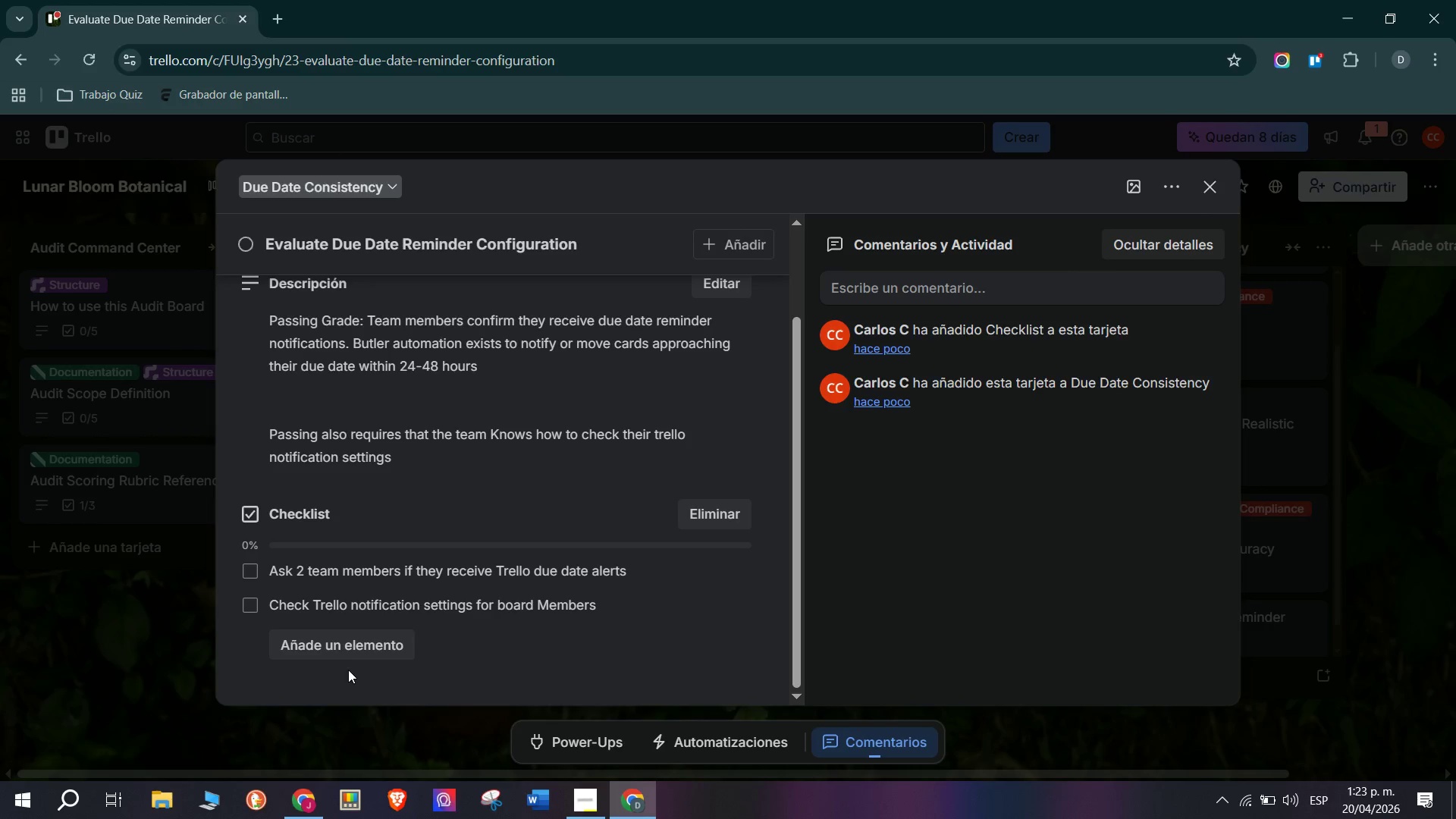 
double_click([354, 646])
 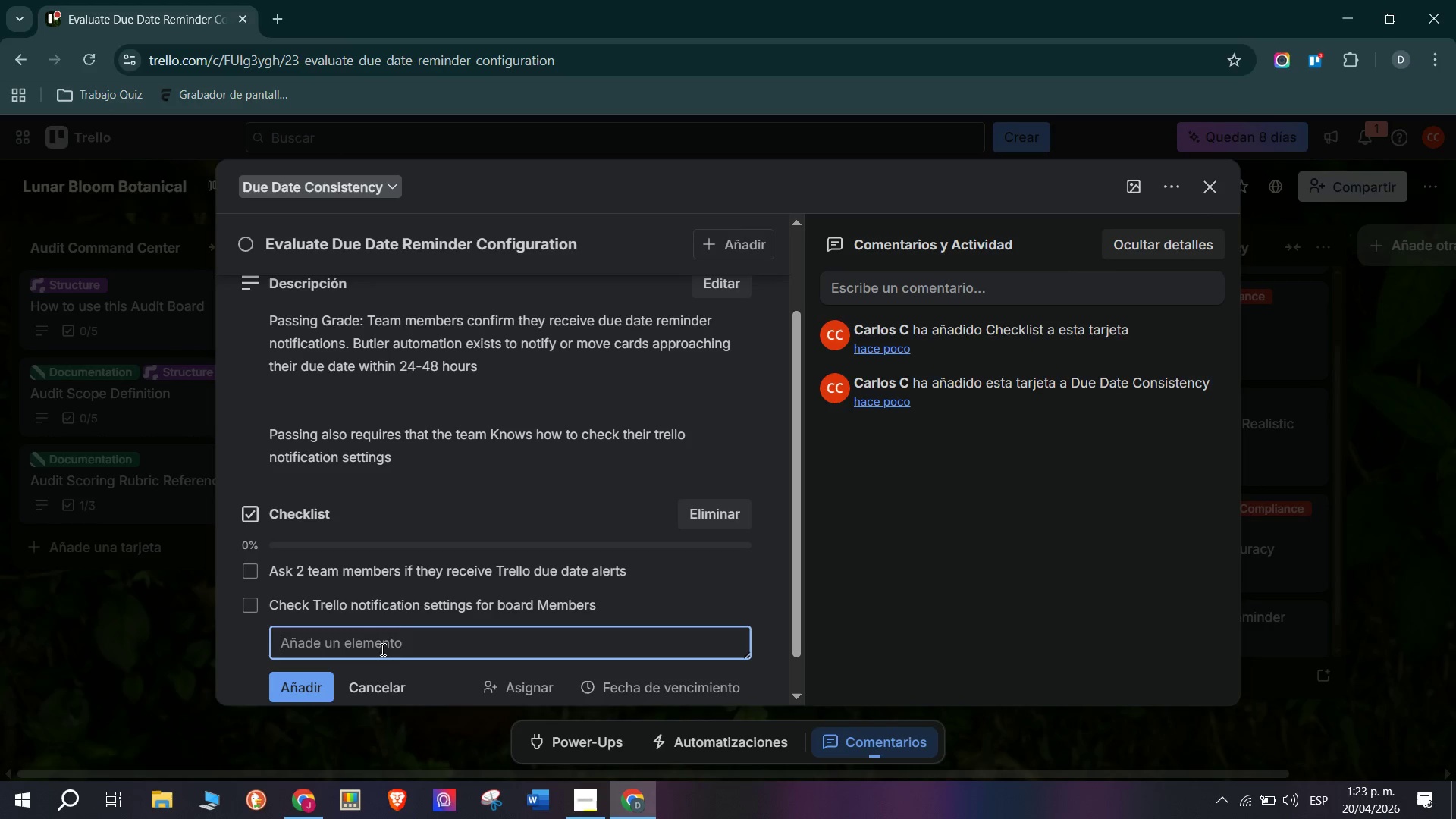 
left_click([403, 648])
 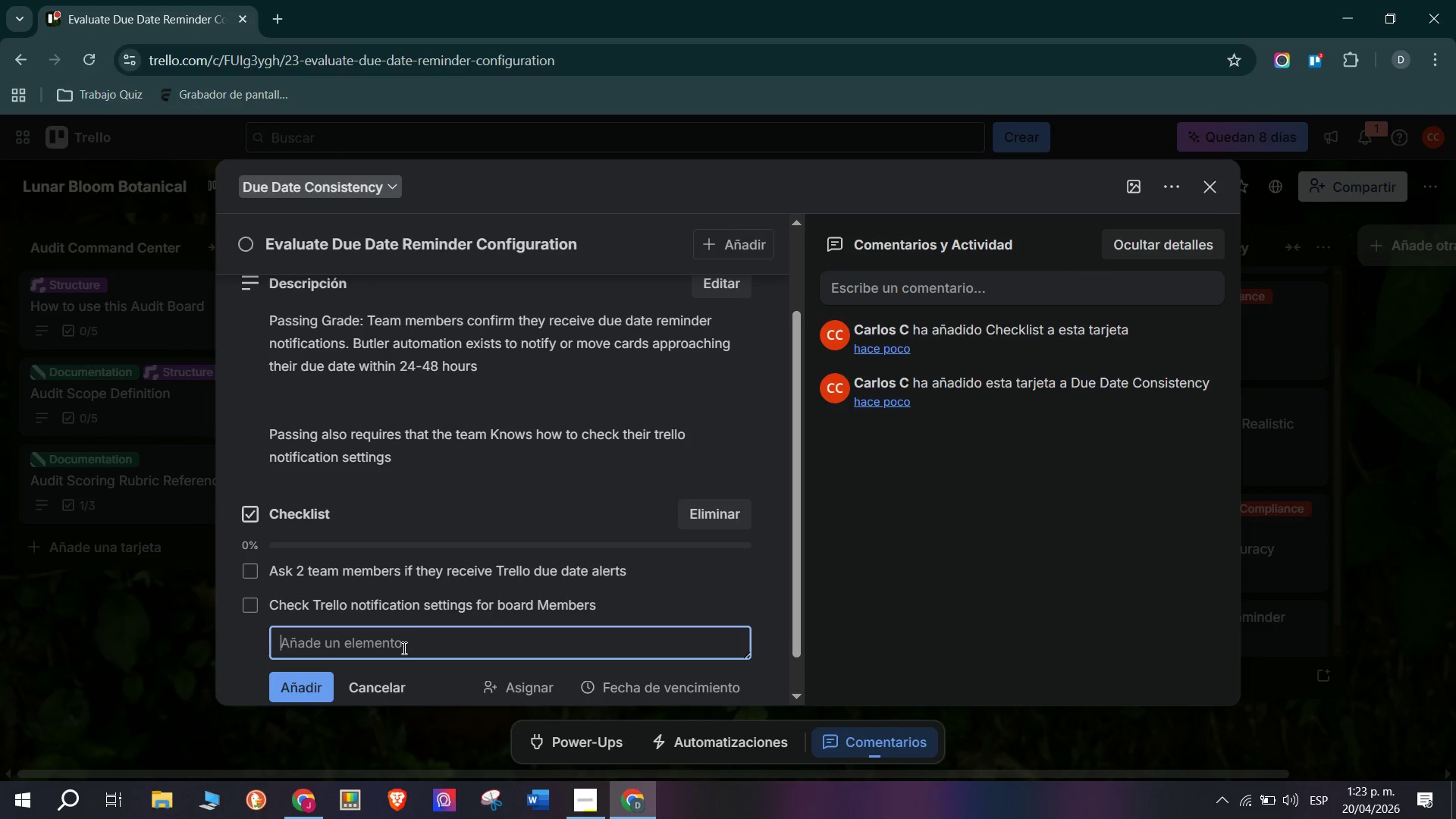 
type(Vef)
key(Backspace)
type(rify any existing buth)
key(Backspace)
type(ler due-date reminder rules)
 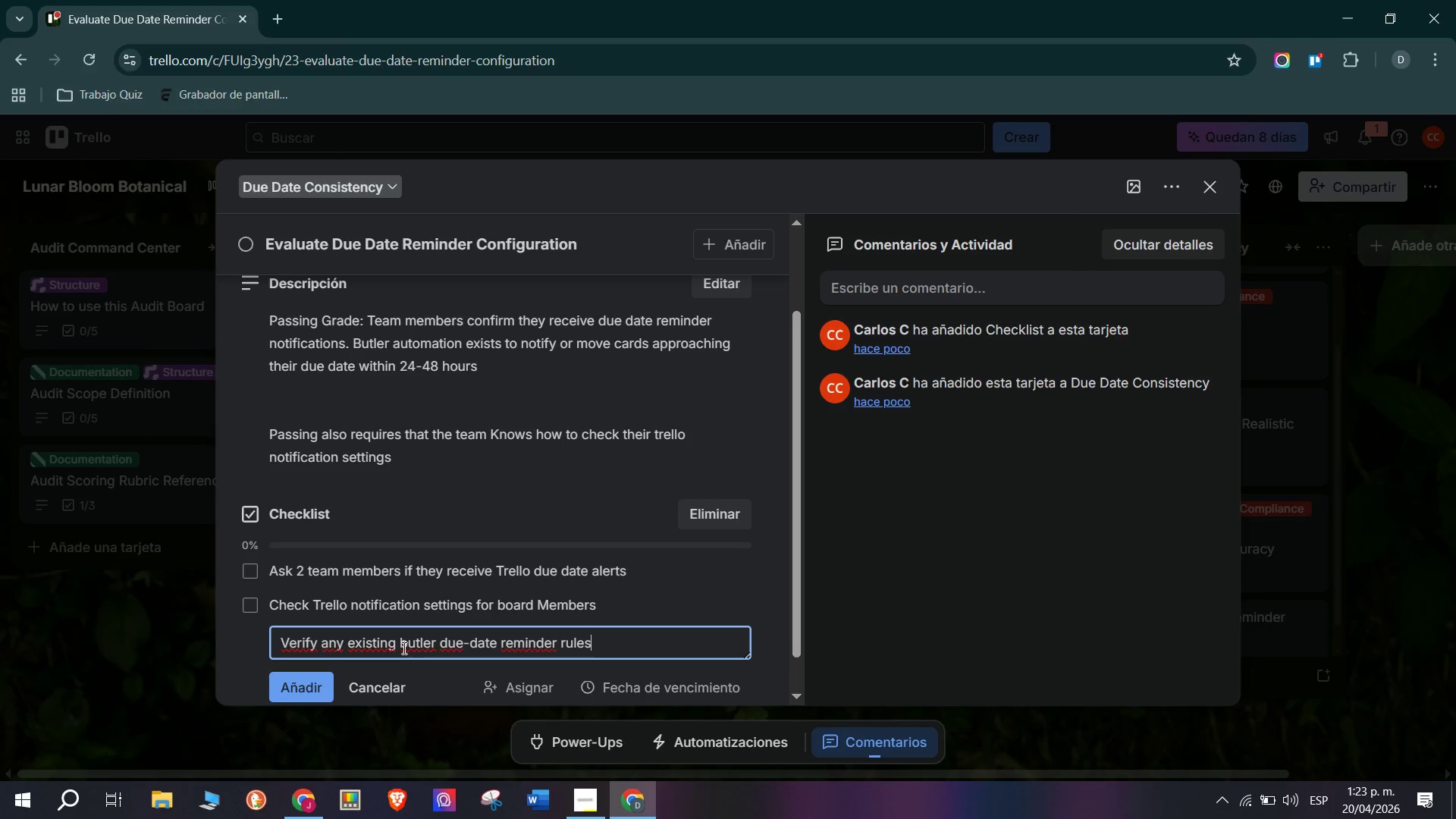 
key(Enter)
 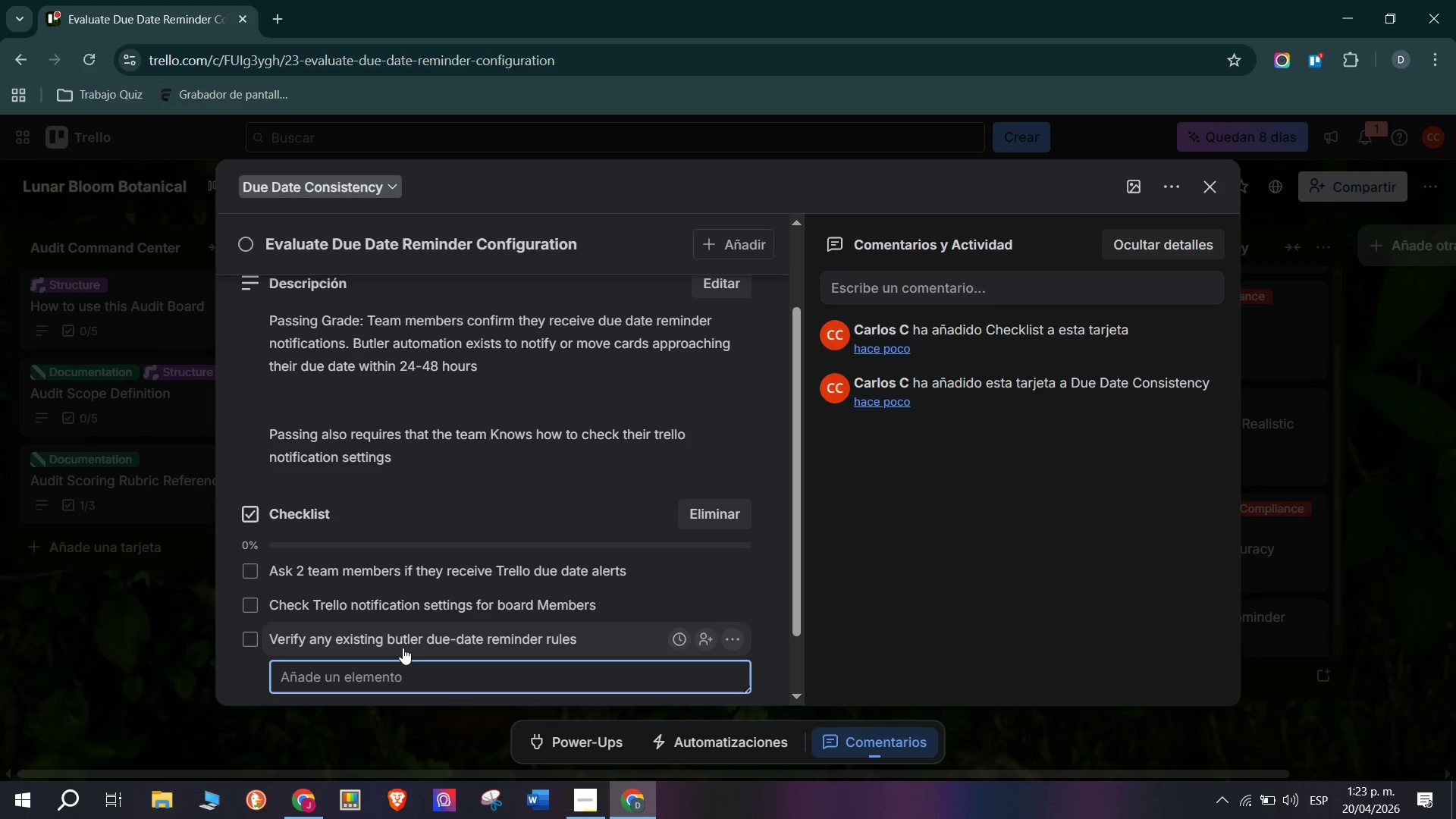 
type(Recommed)
key(Backspace)
type(nd enabling email notifications for due dates)
 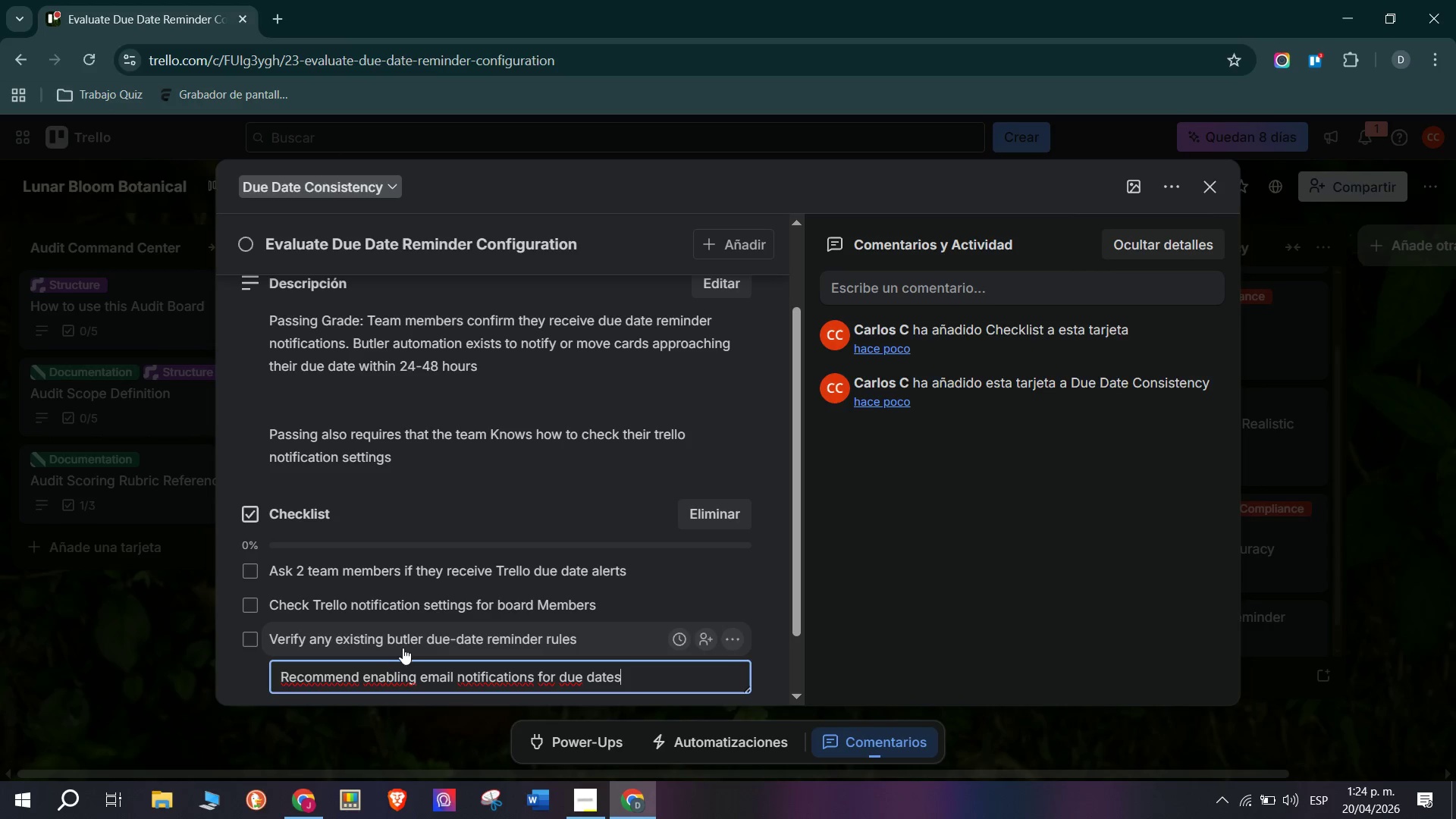 
key(Enter)
 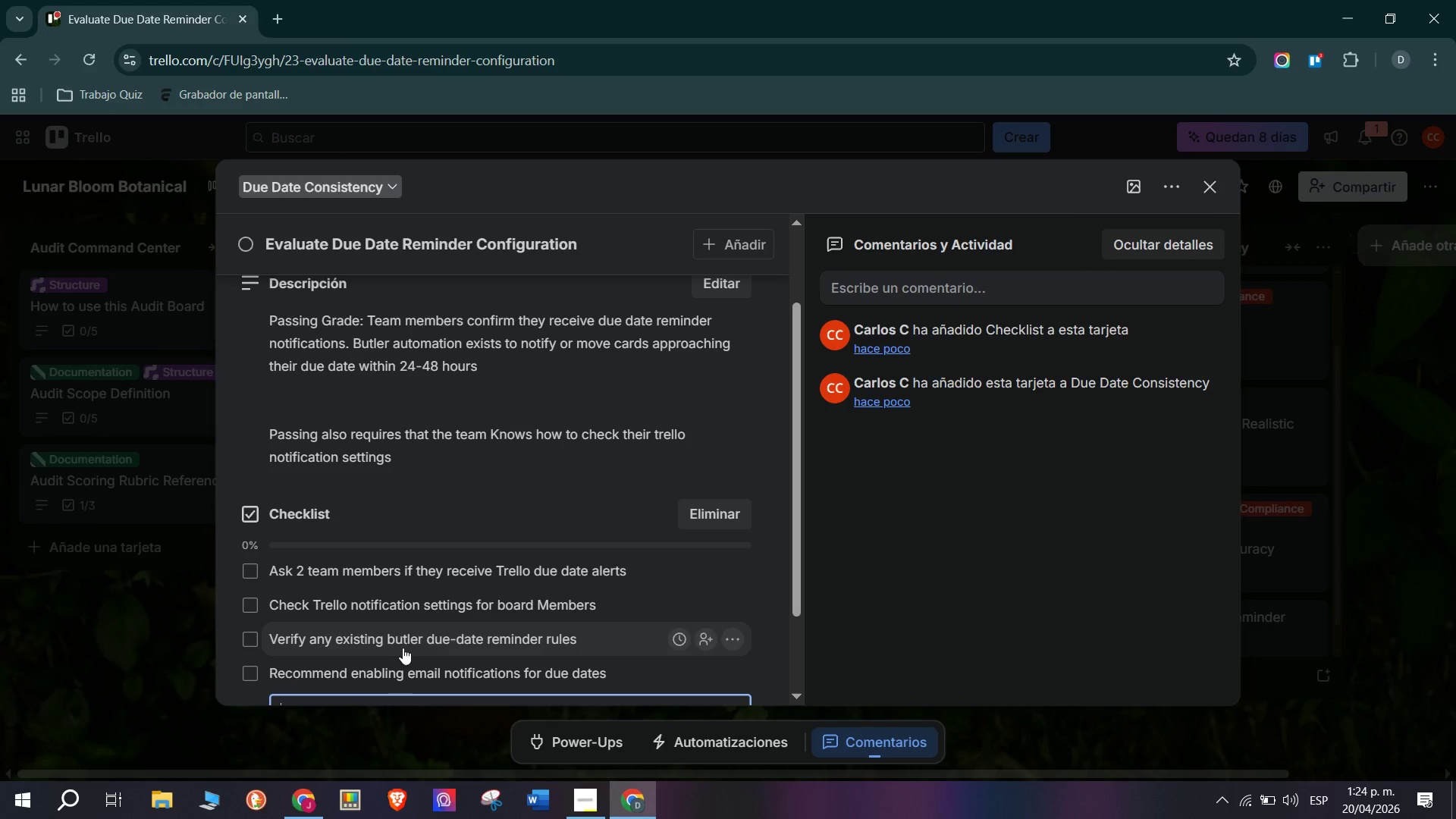 
type(Document notui)
key(Backspace)
key(Backspace)
type(ification setup in onboarding guide)
 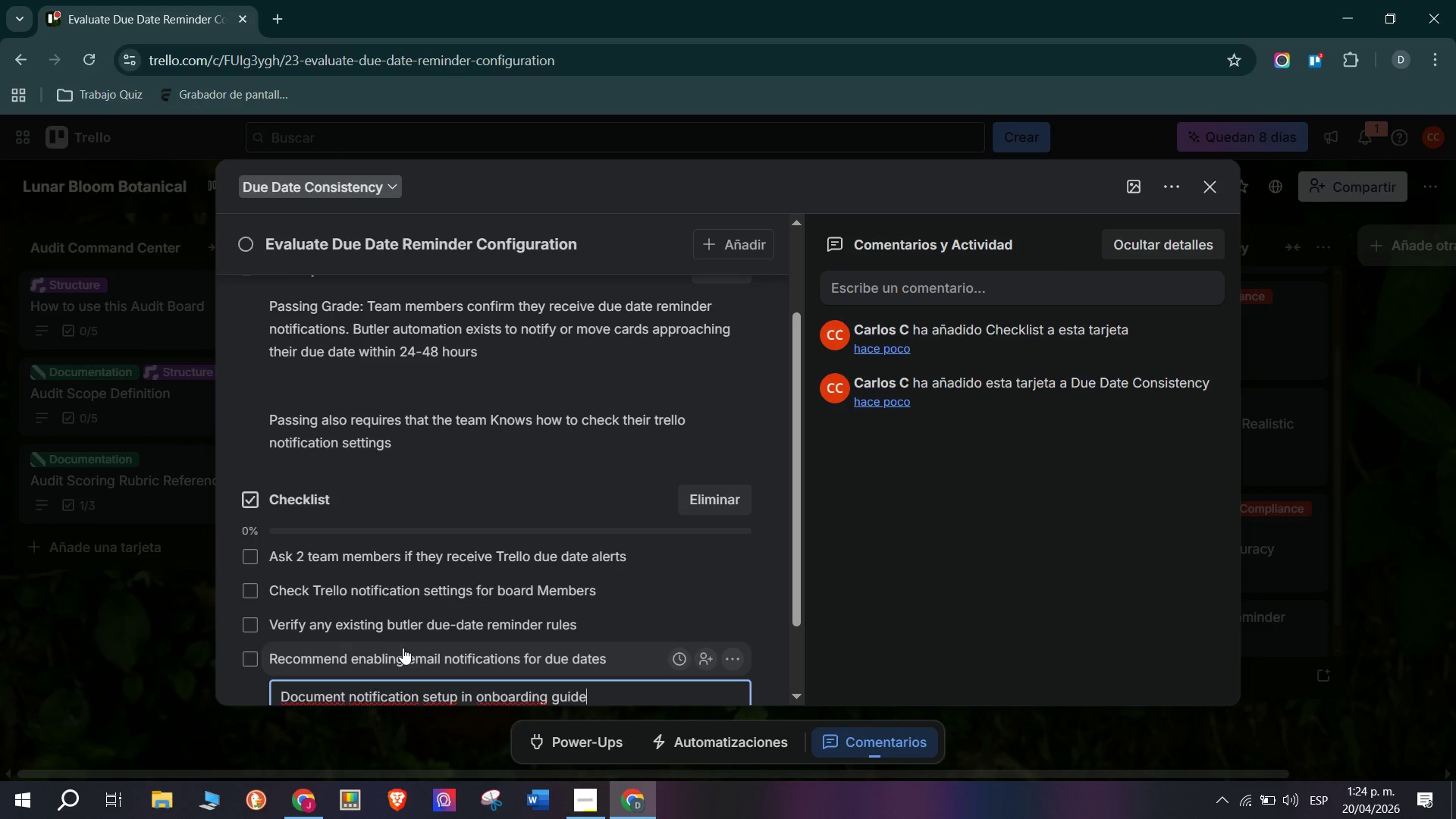 
key(Enter)
 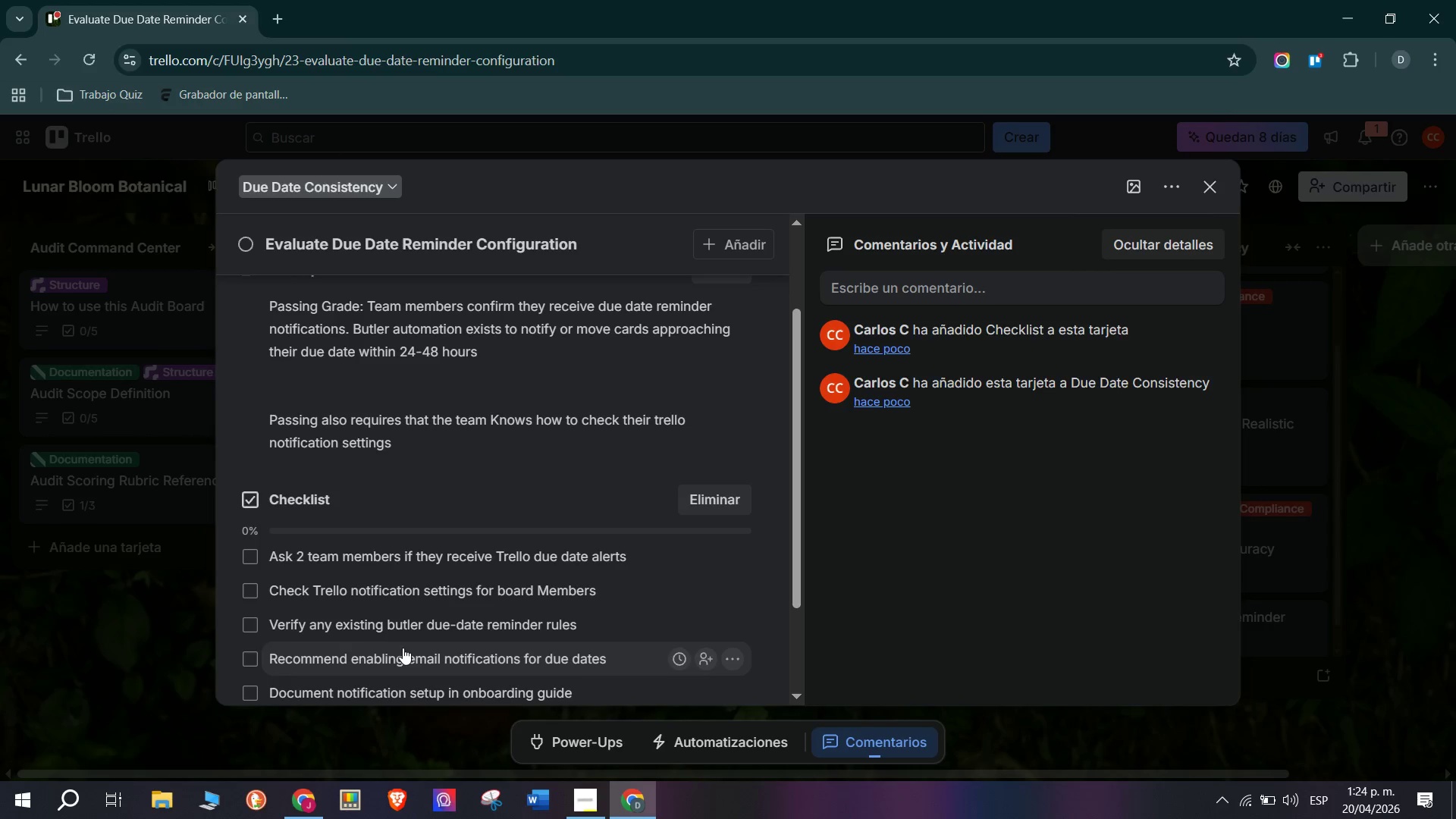 
scroll: coordinate [341, 574], scroll_direction: up, amount: 2.0
 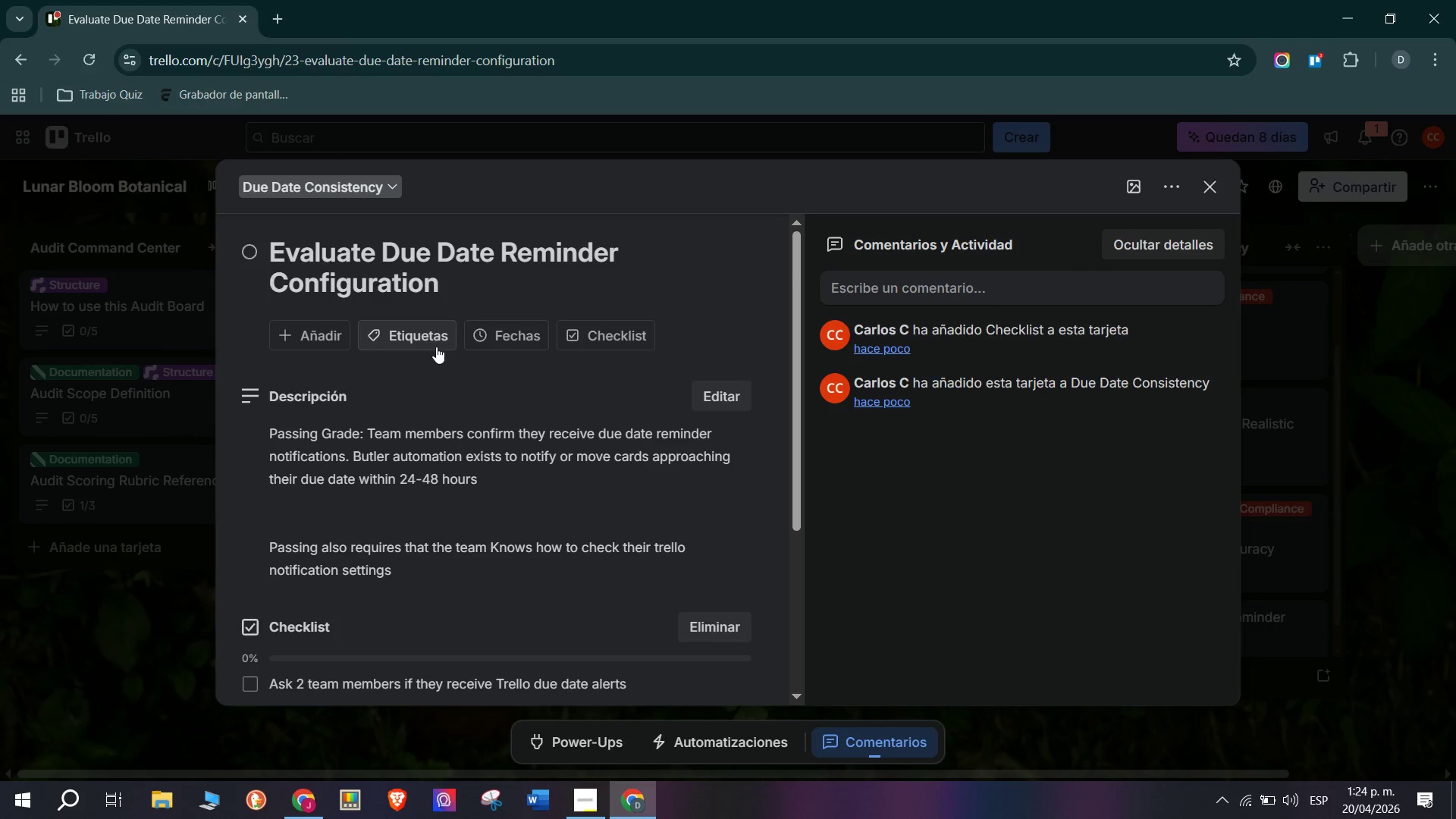 
left_click([403, 320])
 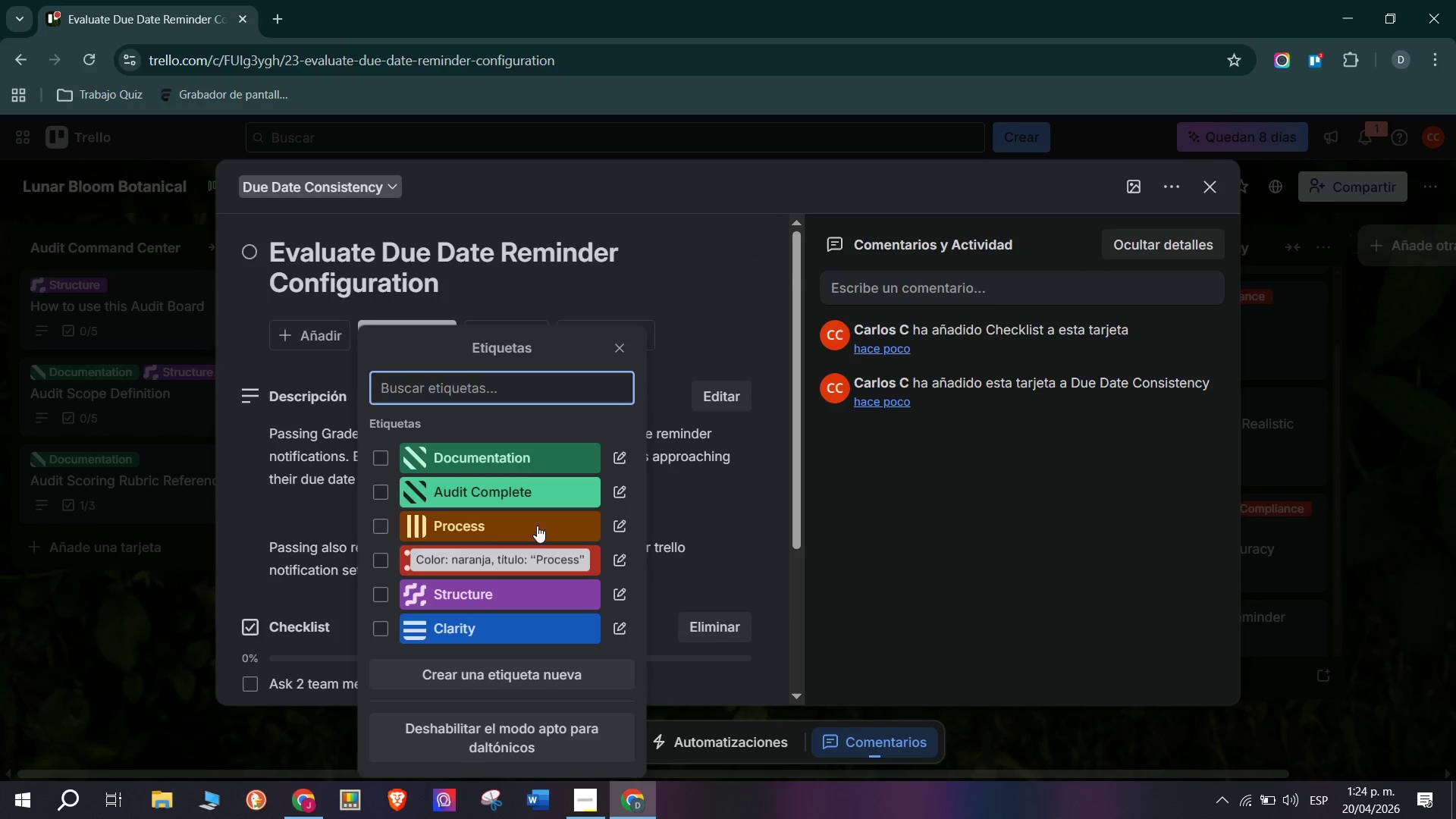 
left_click([521, 534])
 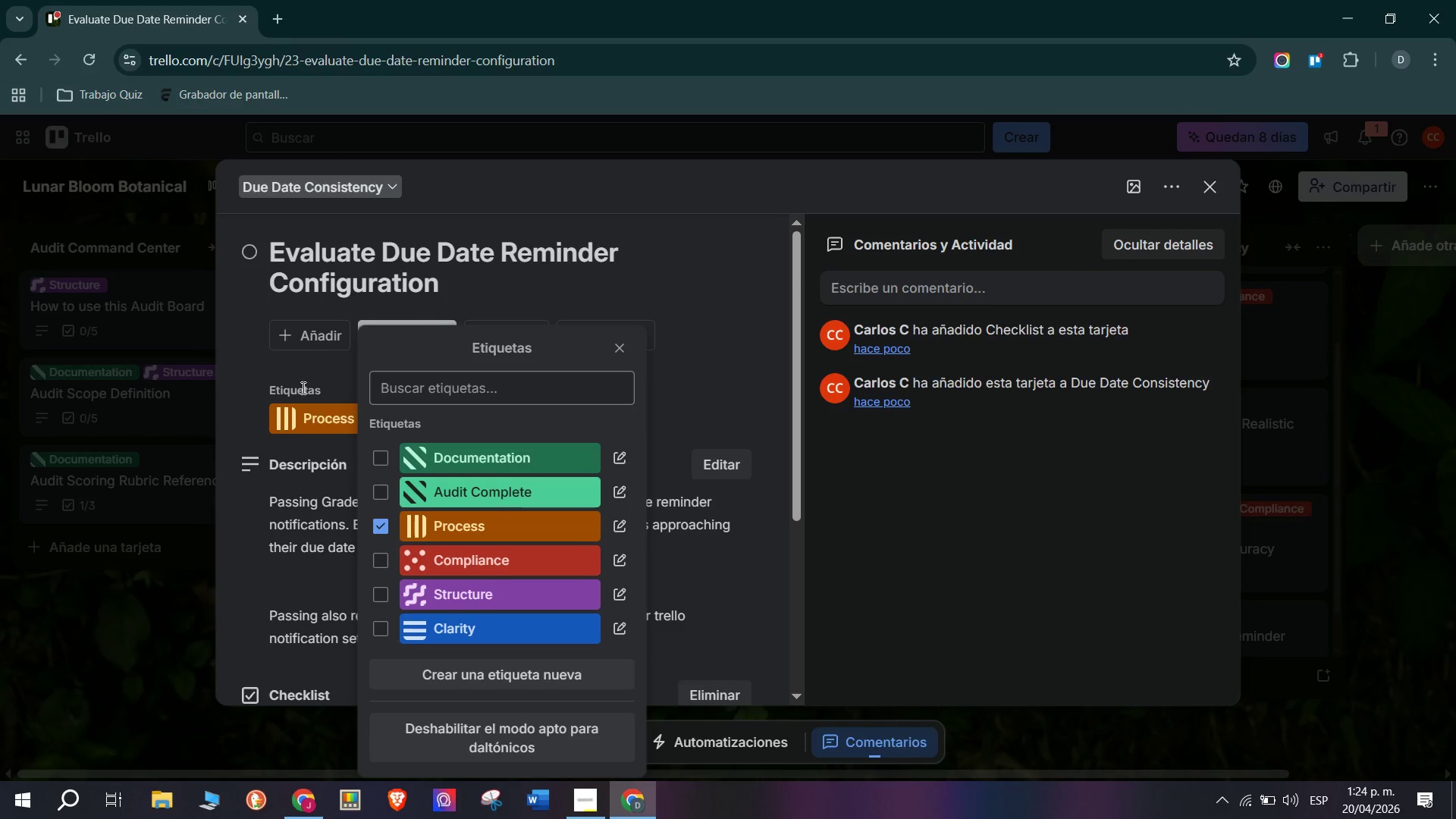 
left_click([300, 391])
 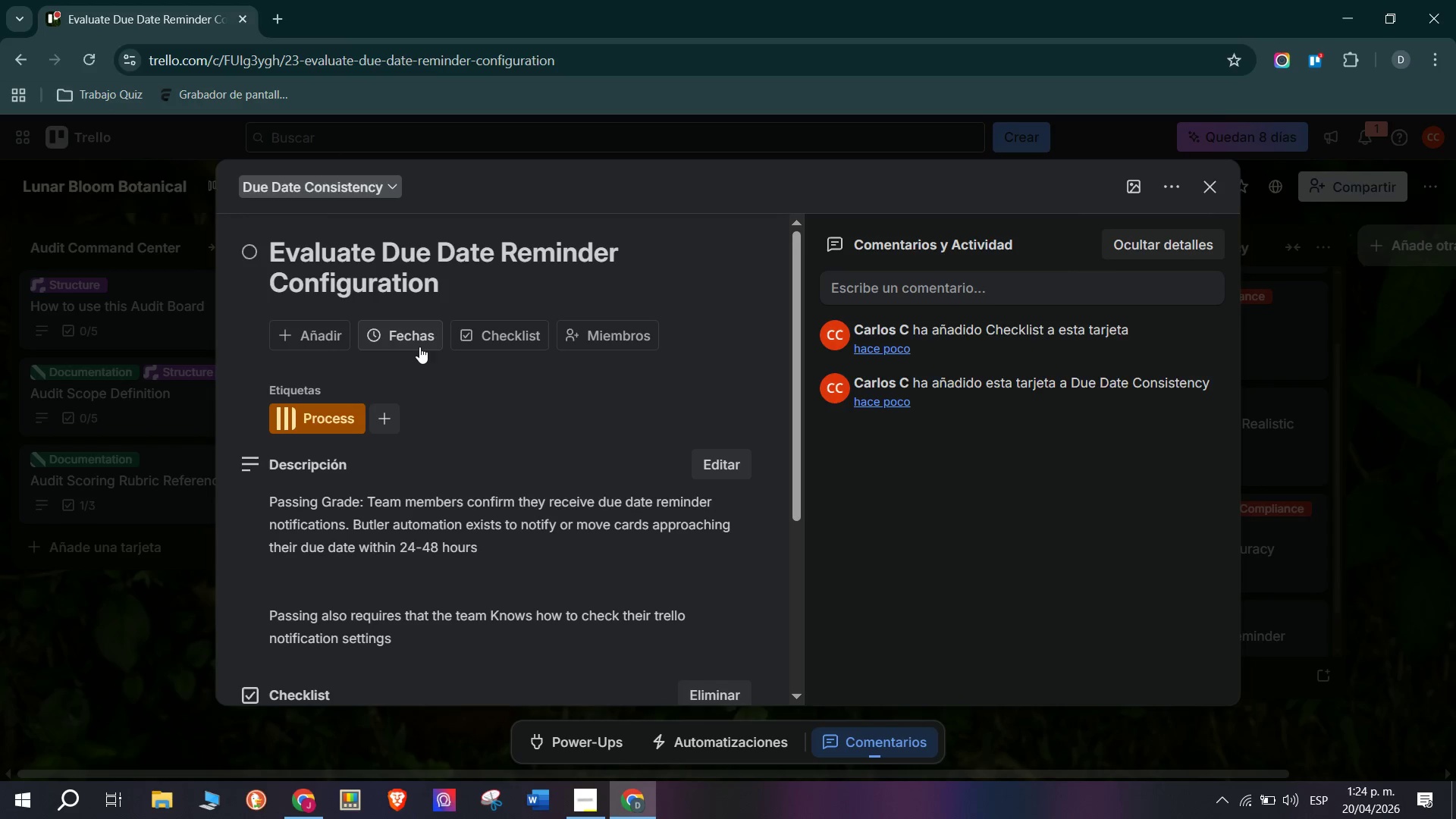 
left_click([419, 345])
 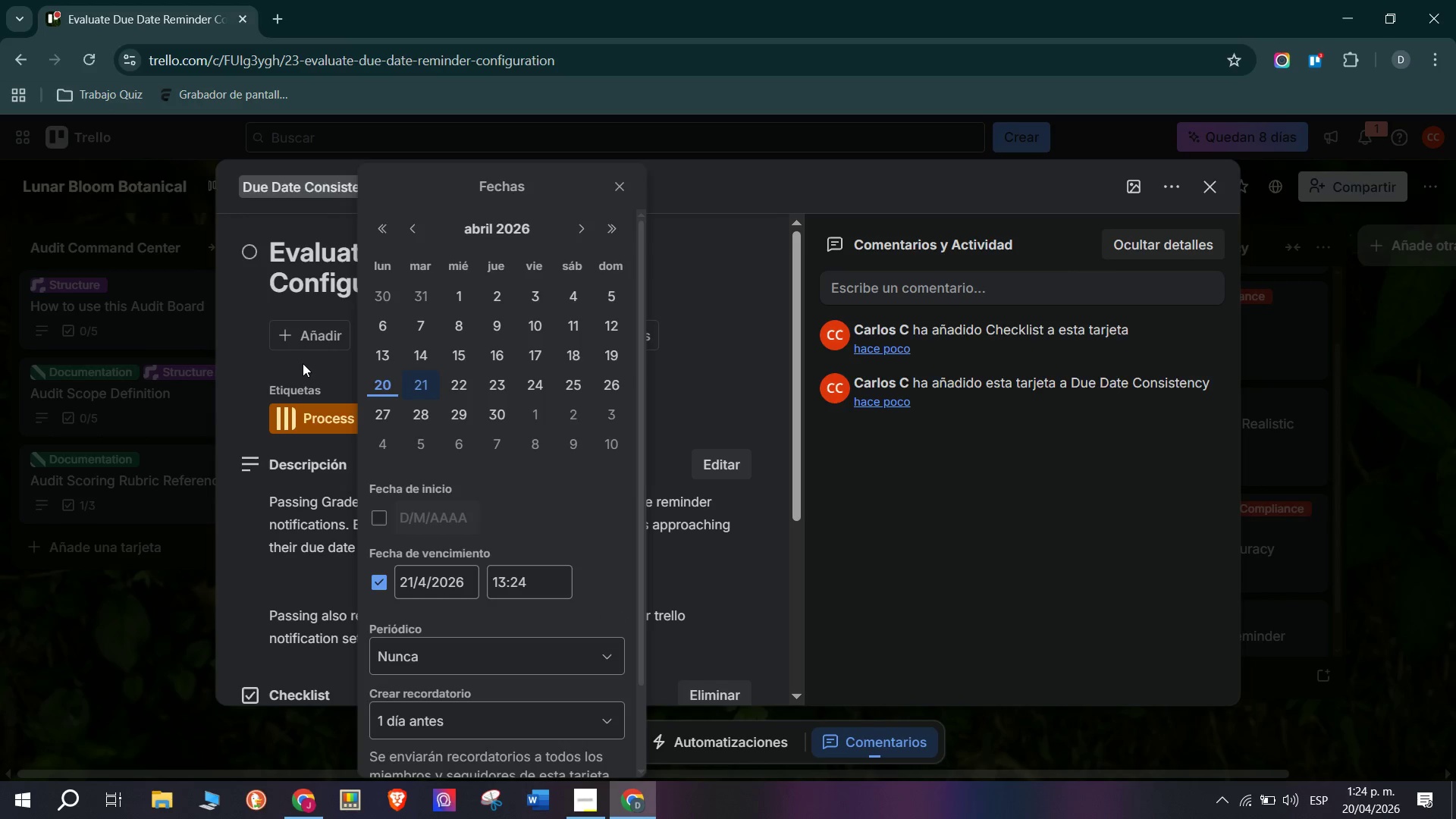 
mouse_move([535, 348])
 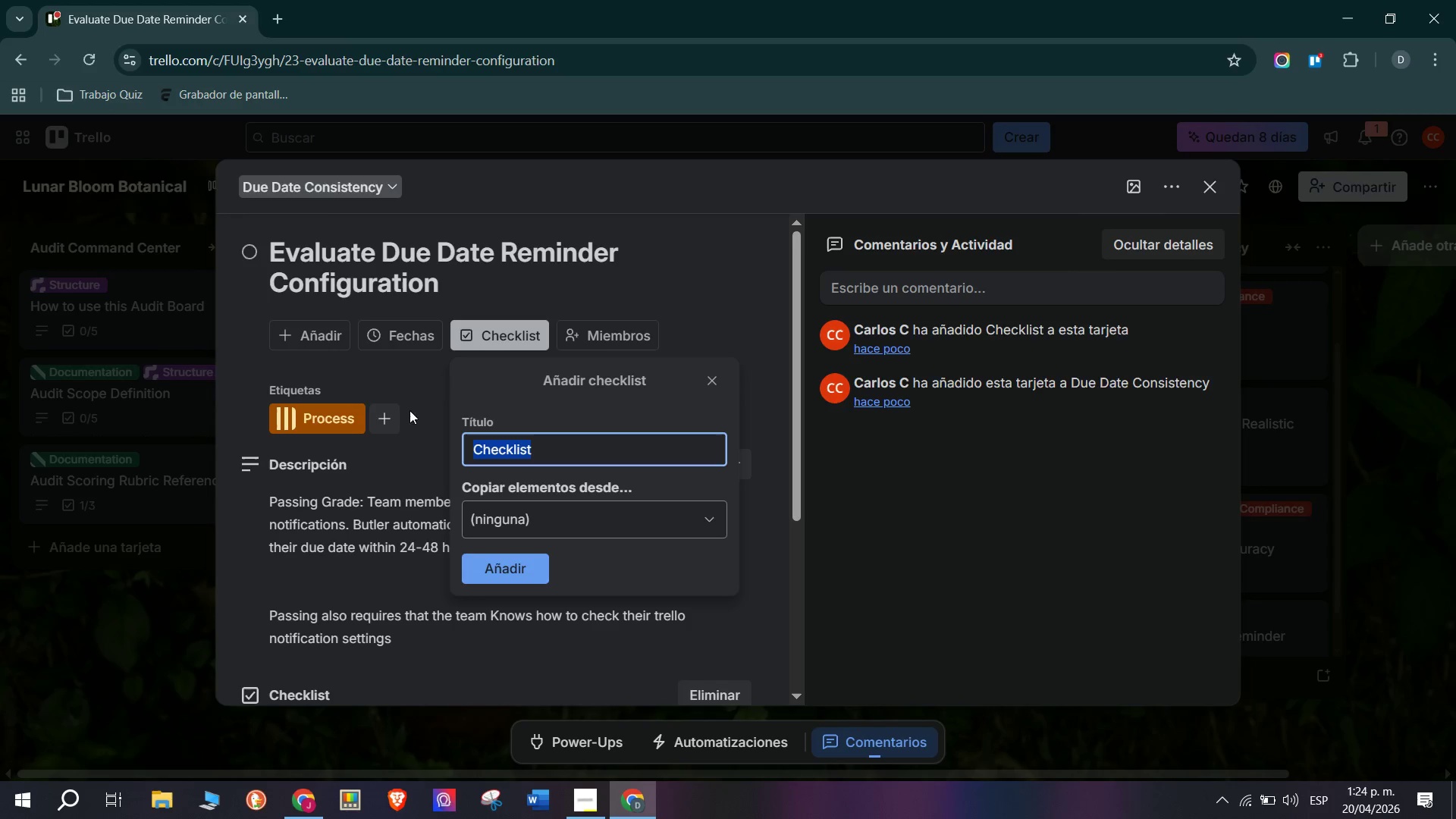 
double_click([384, 424])
 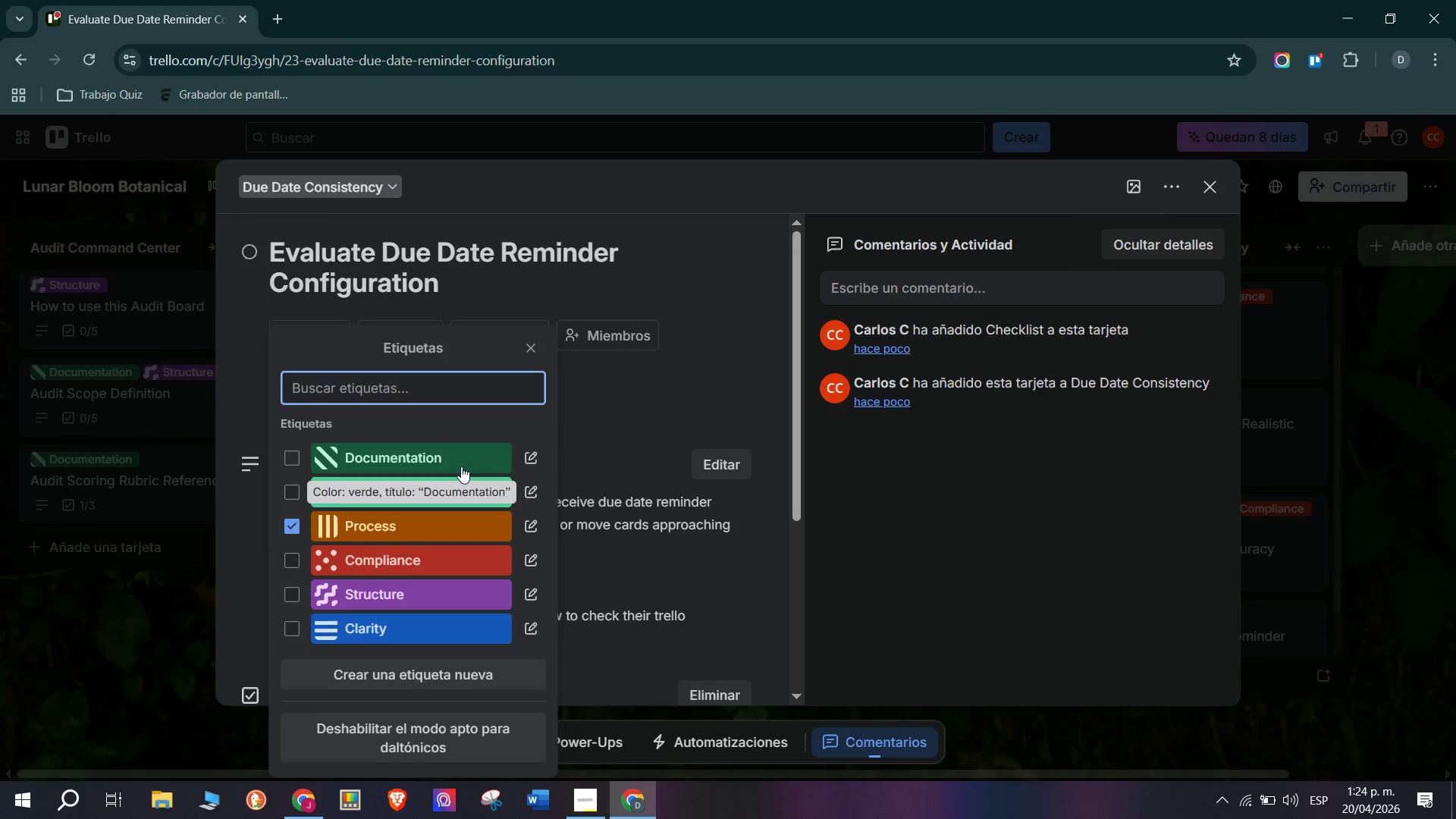 
left_click([461, 466])
 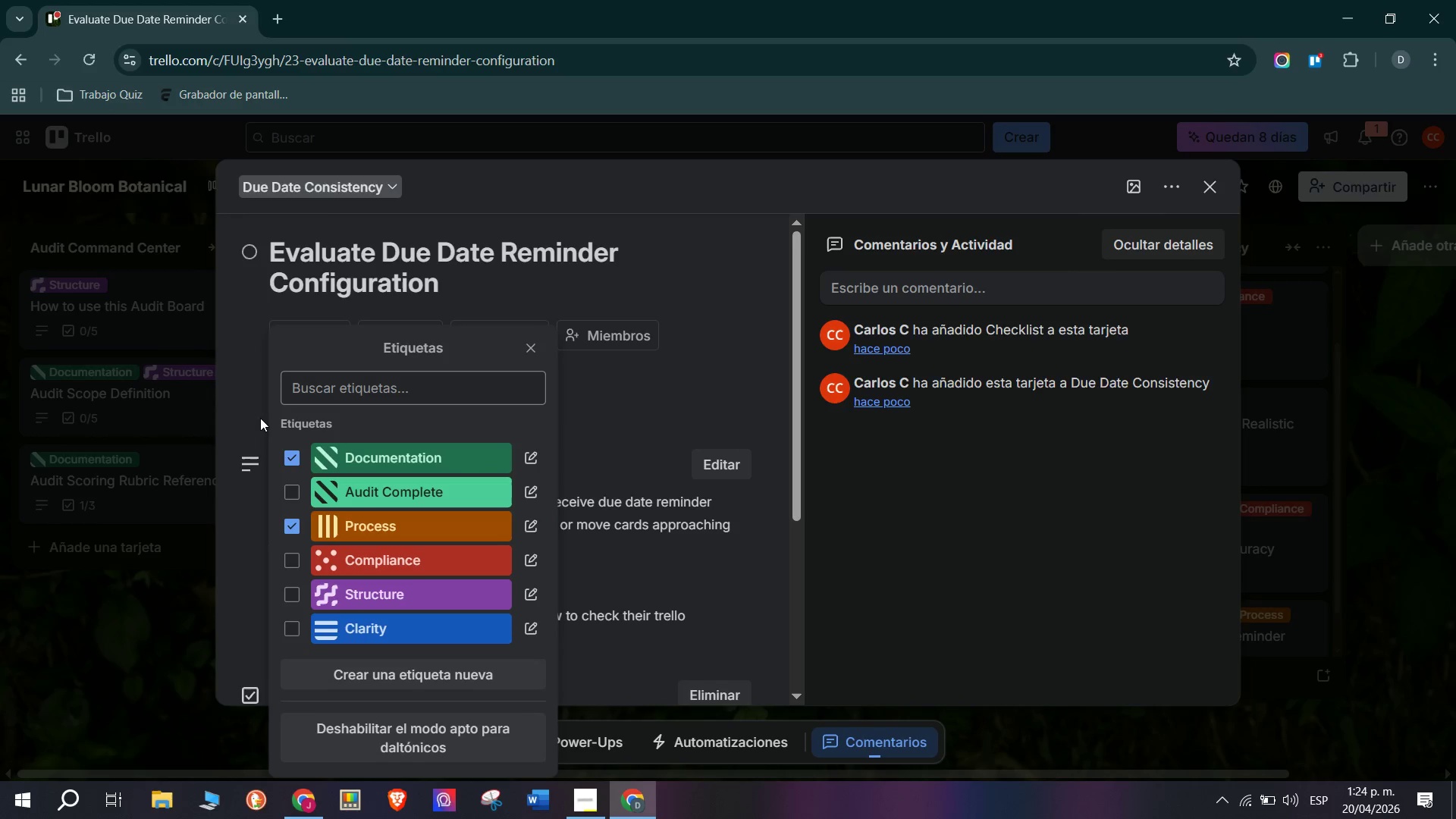 
left_click([262, 412])
 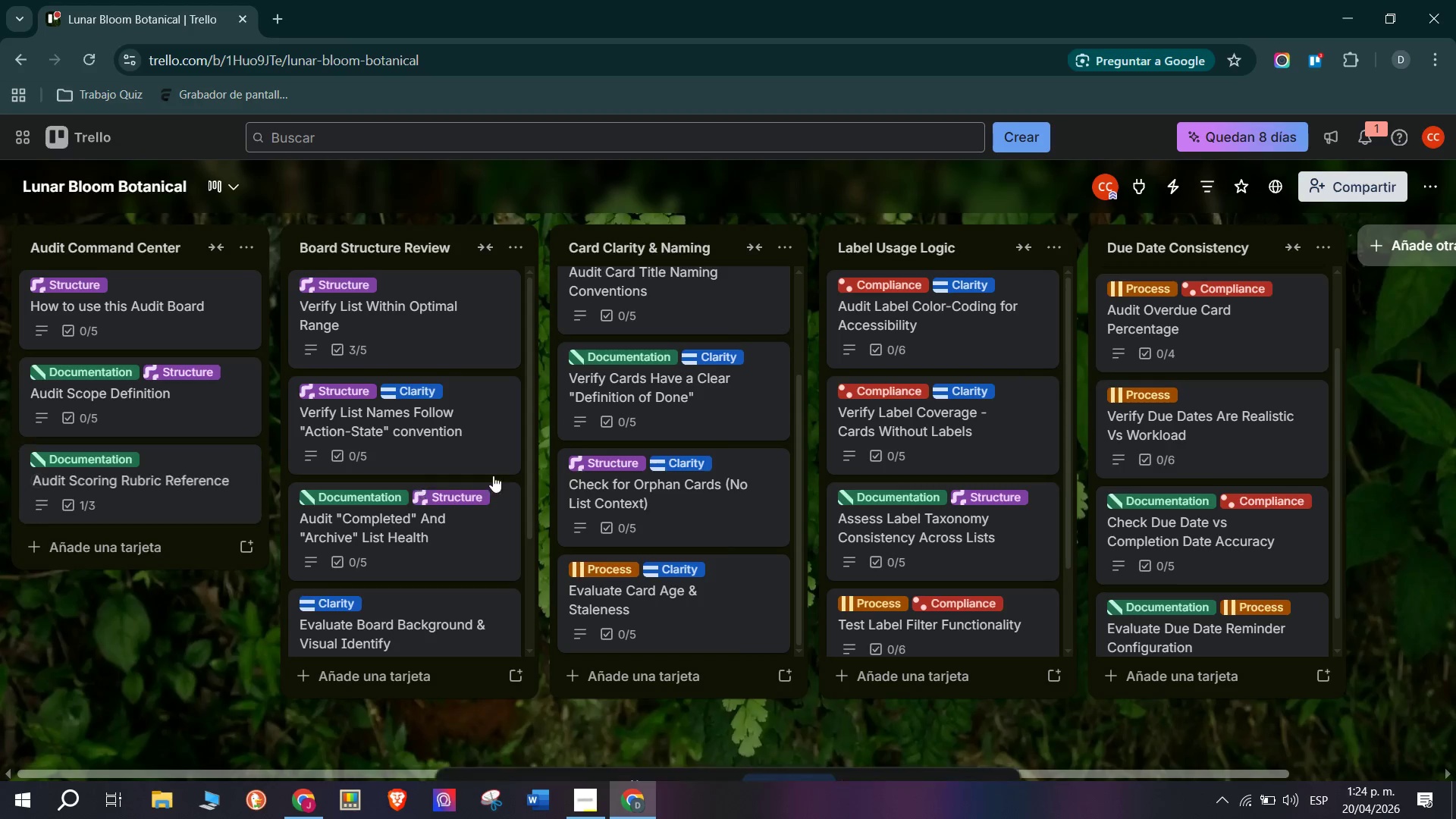 
scroll: coordinate [1183, 570], scroll_direction: down, amount: 6.0
 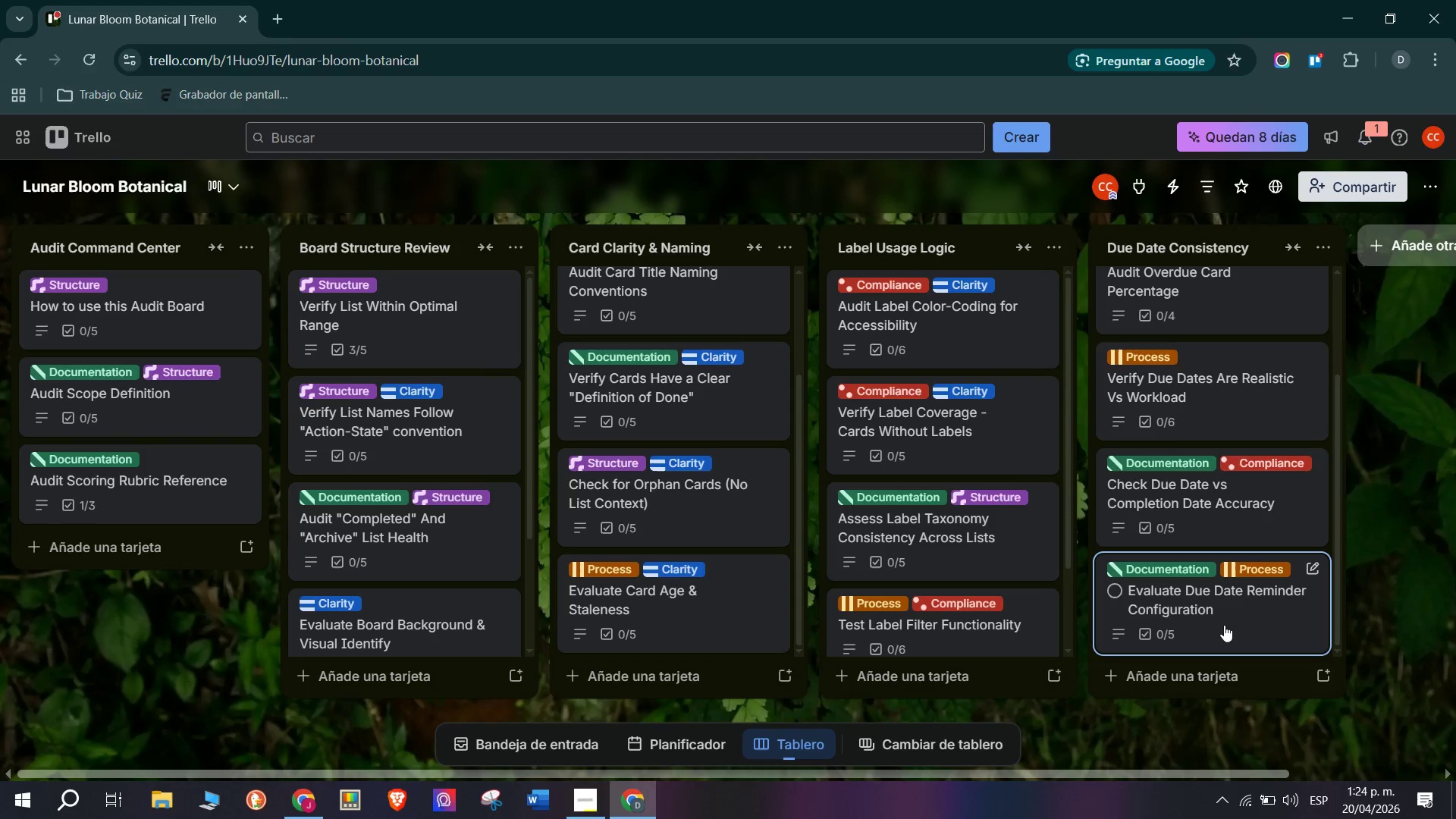 
wait(11.71)
 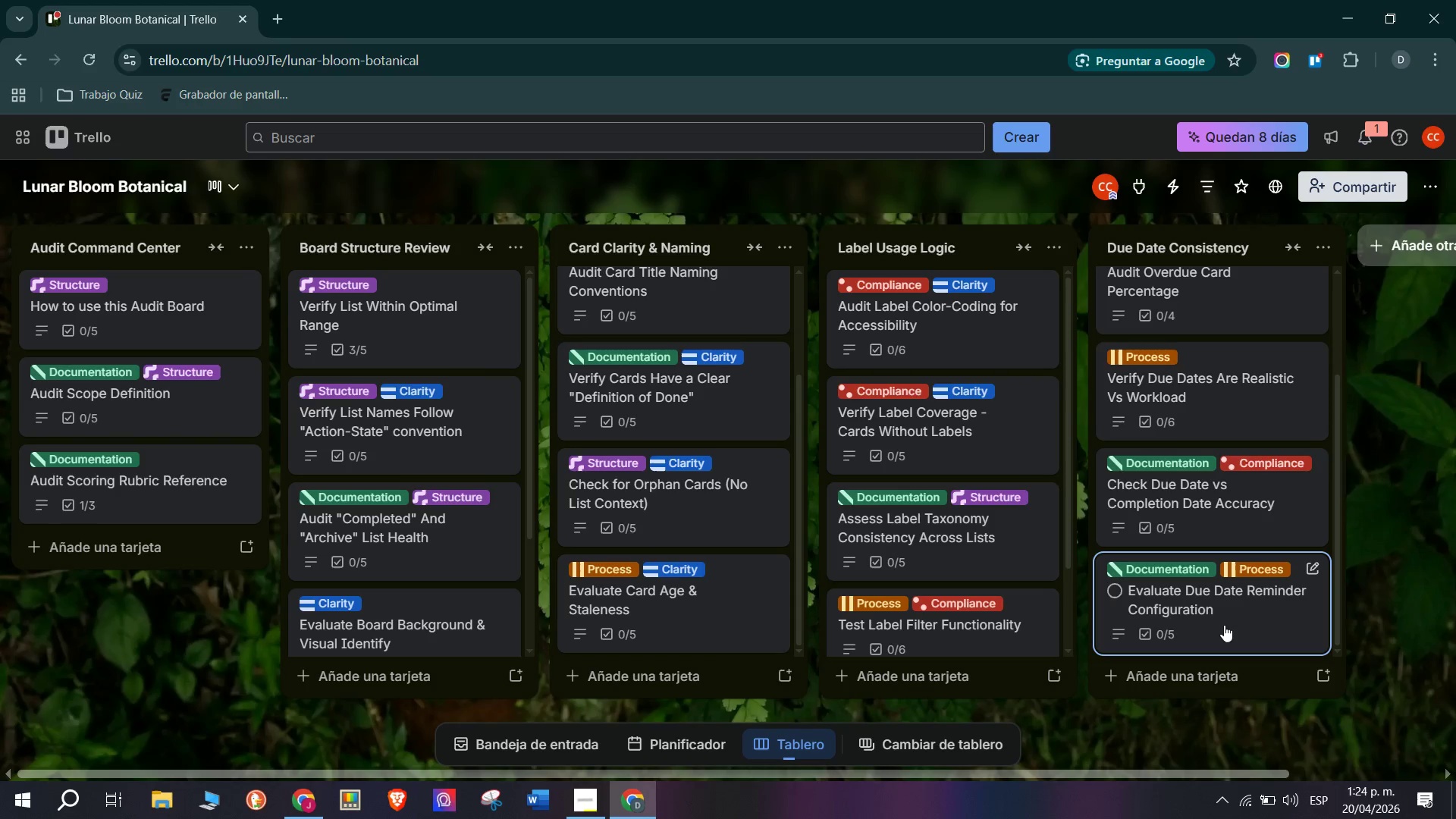 
scroll: coordinate [1206, 334], scroll_direction: up, amount: 2.0
 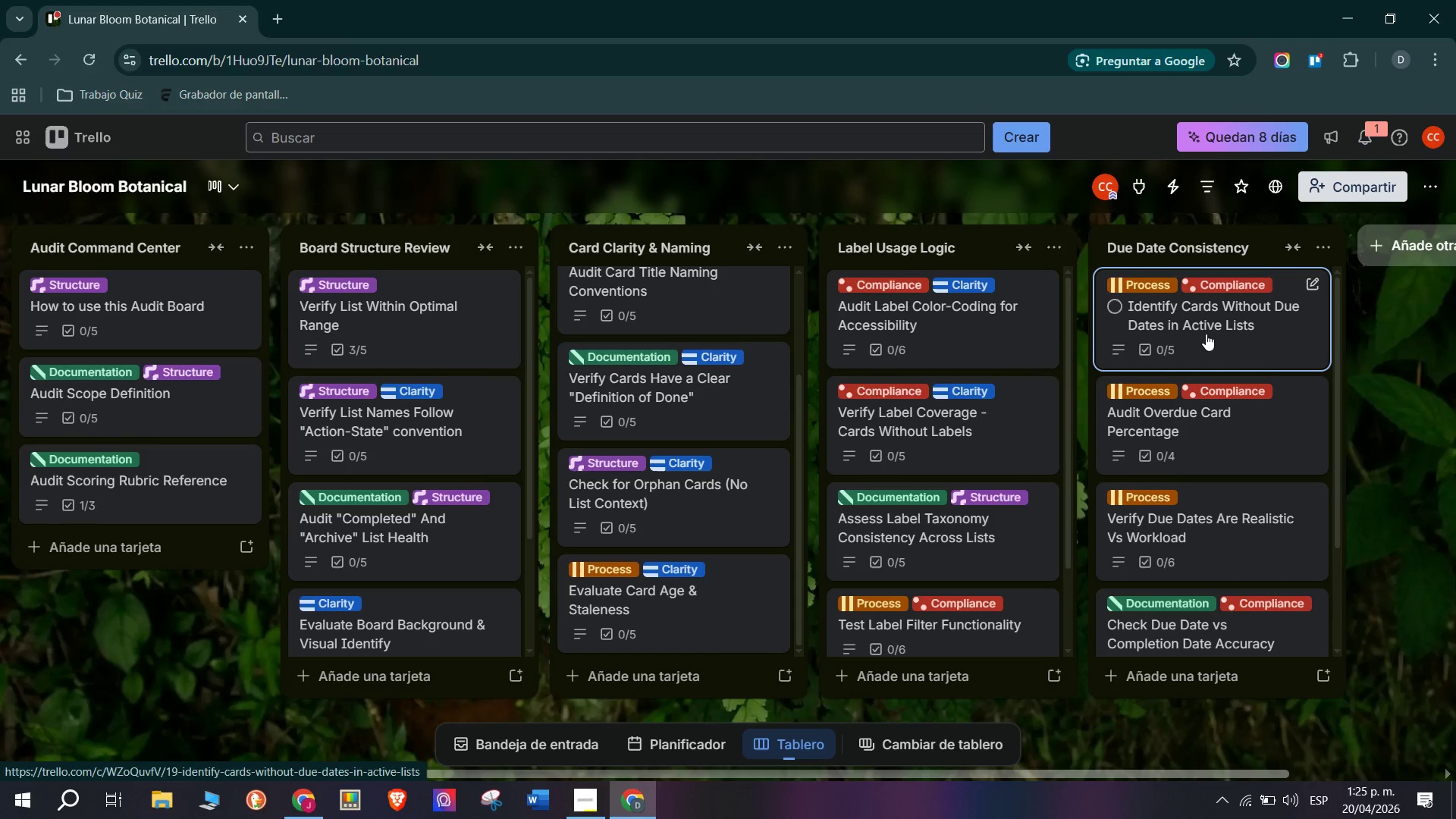 
wait(24.54)
 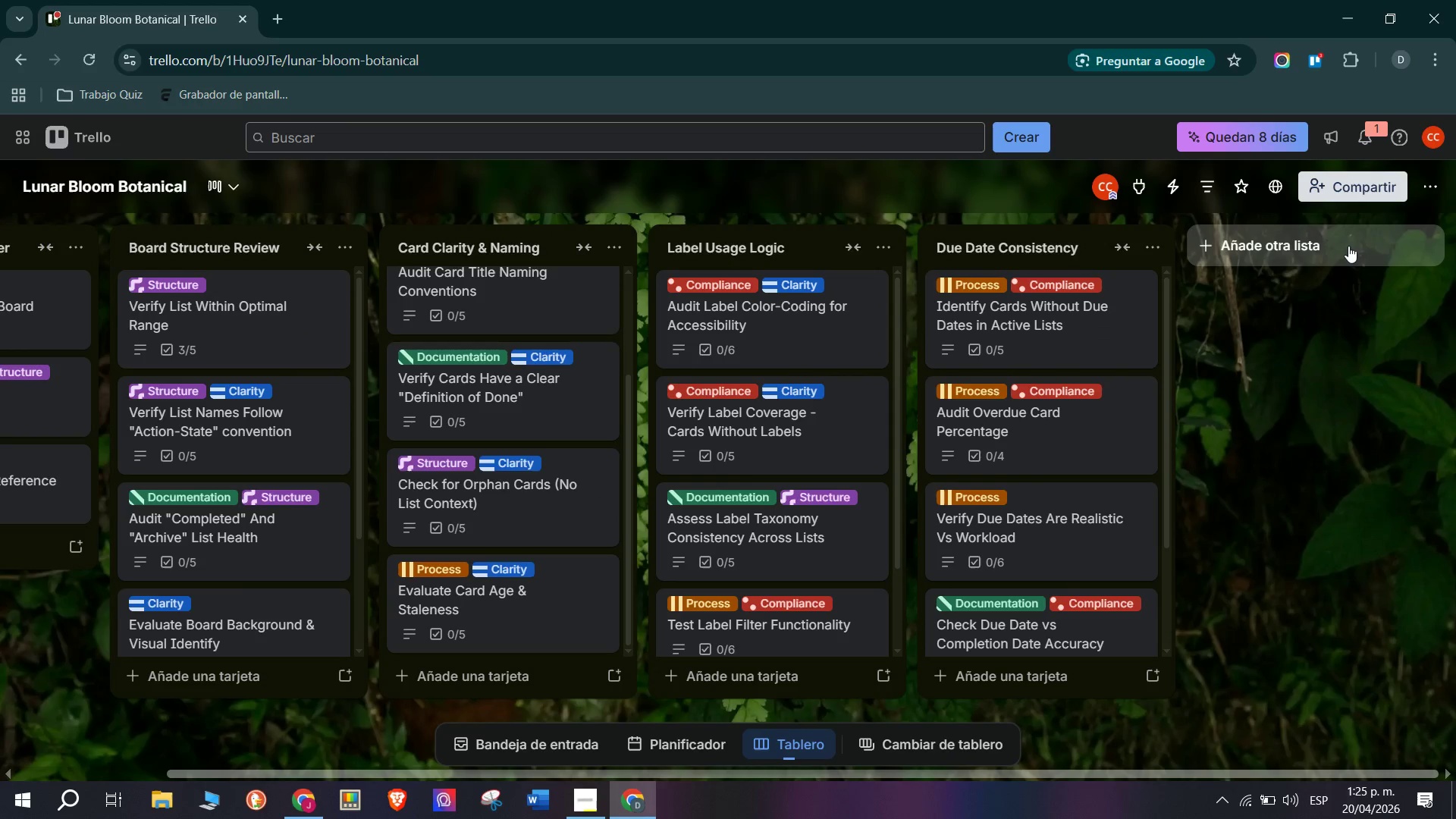 
left_click([1348, 243])
 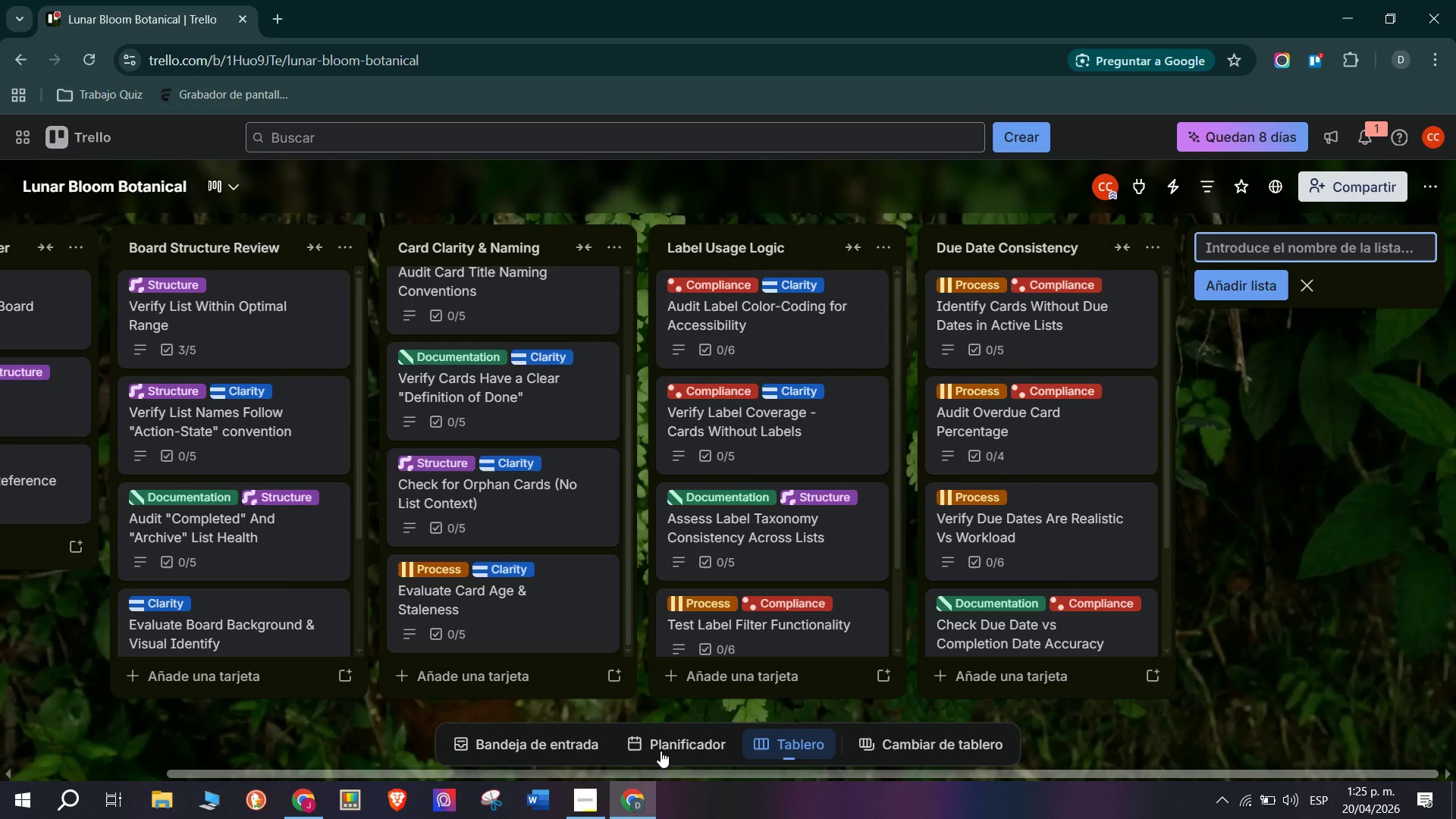 
scroll: coordinate [1346, 275], scroll_direction: down, amount: 4.0
 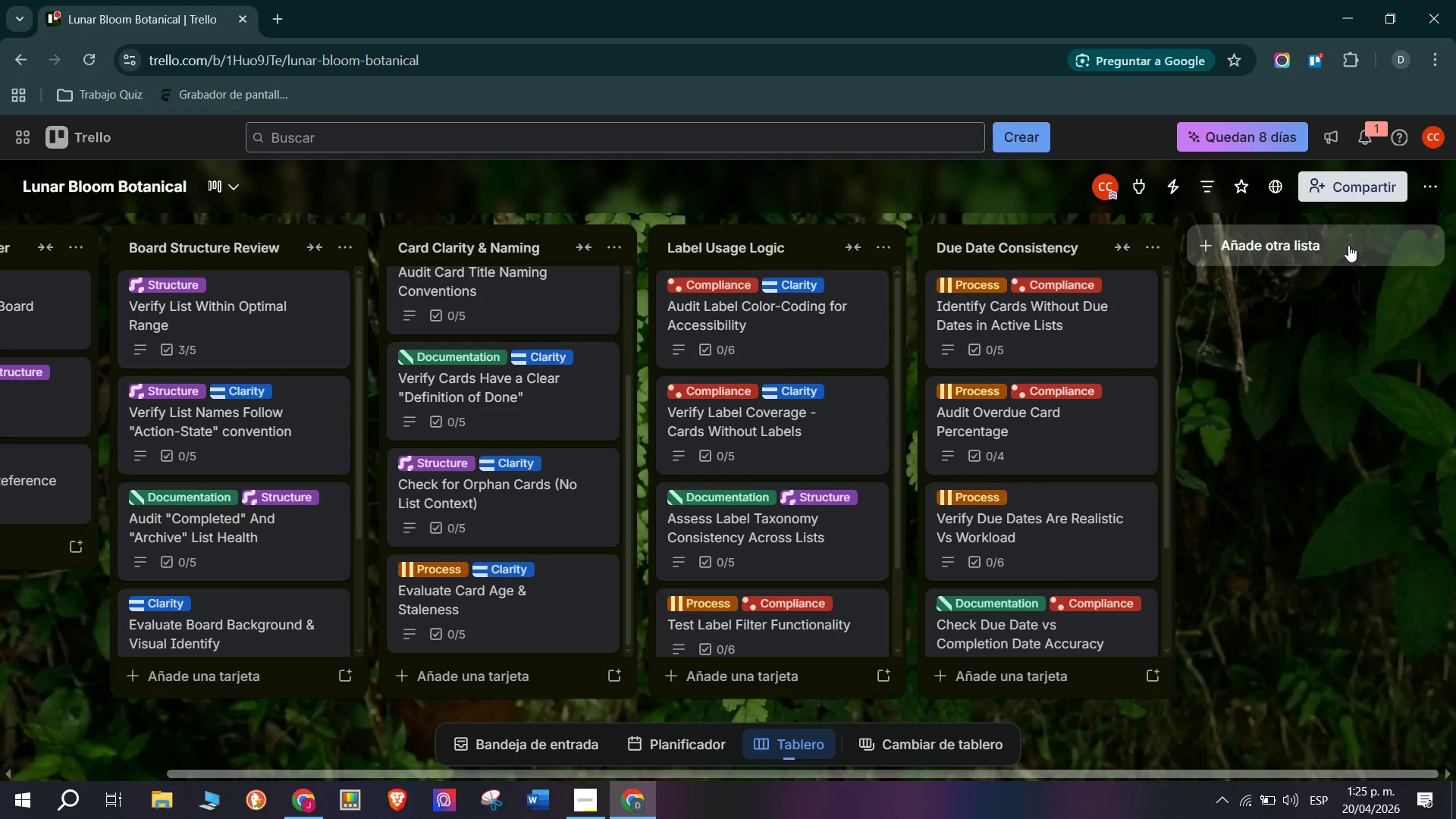 
left_click([582, 811])